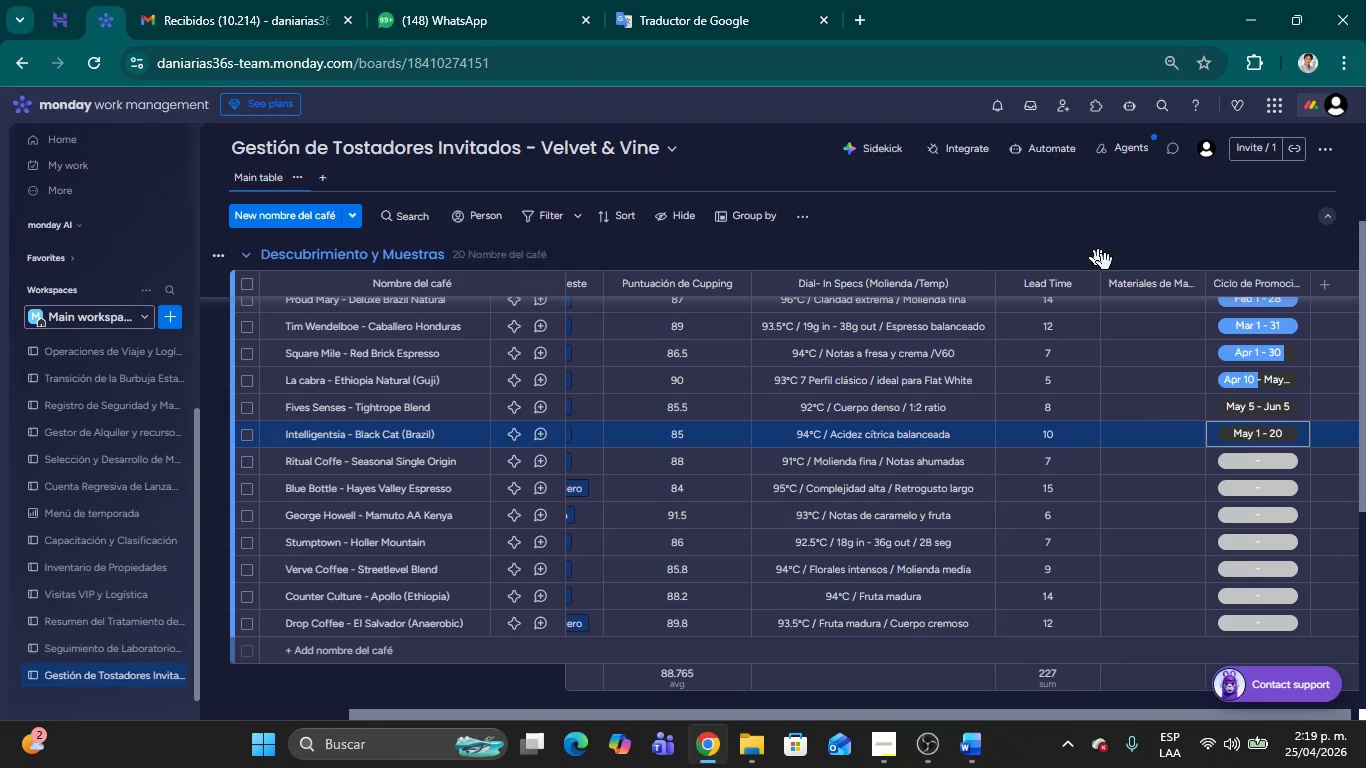 
left_click([1248, 461])
 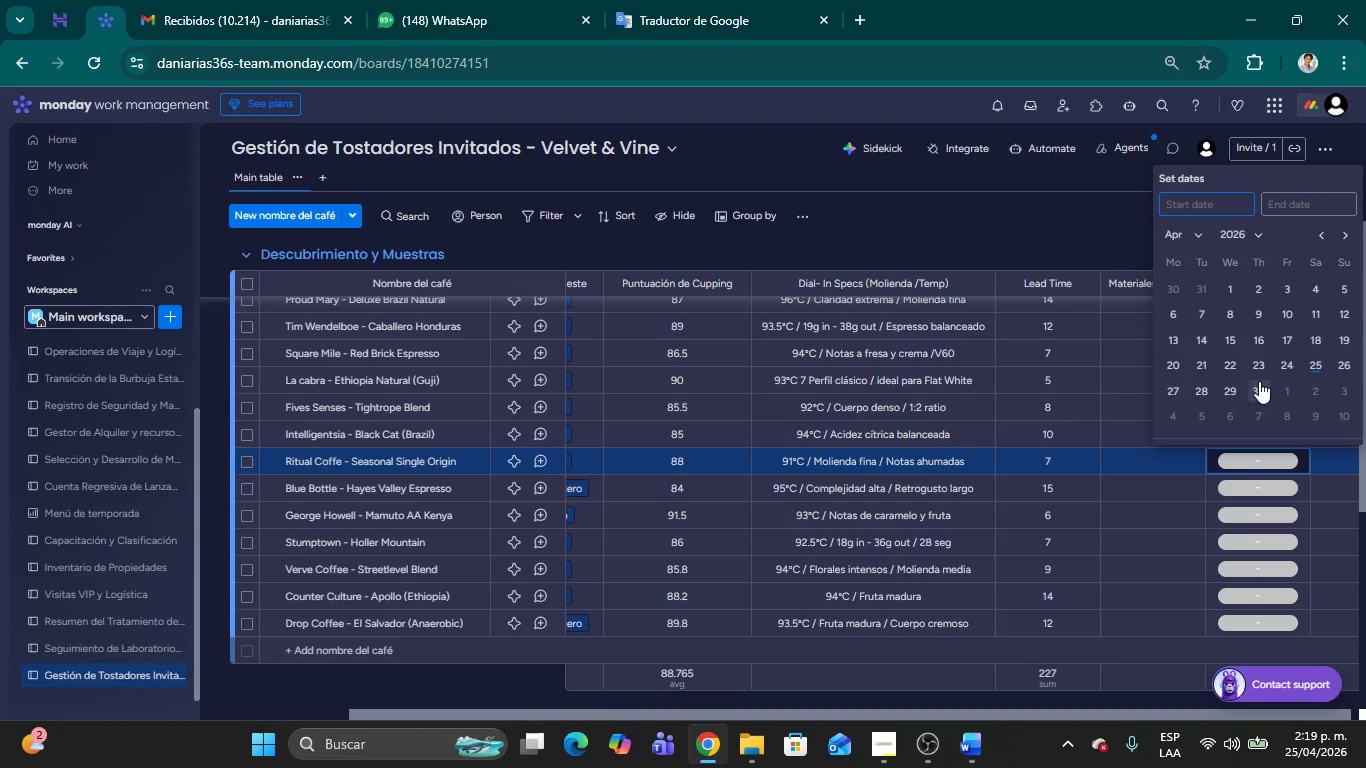 
left_click([1201, 241])
 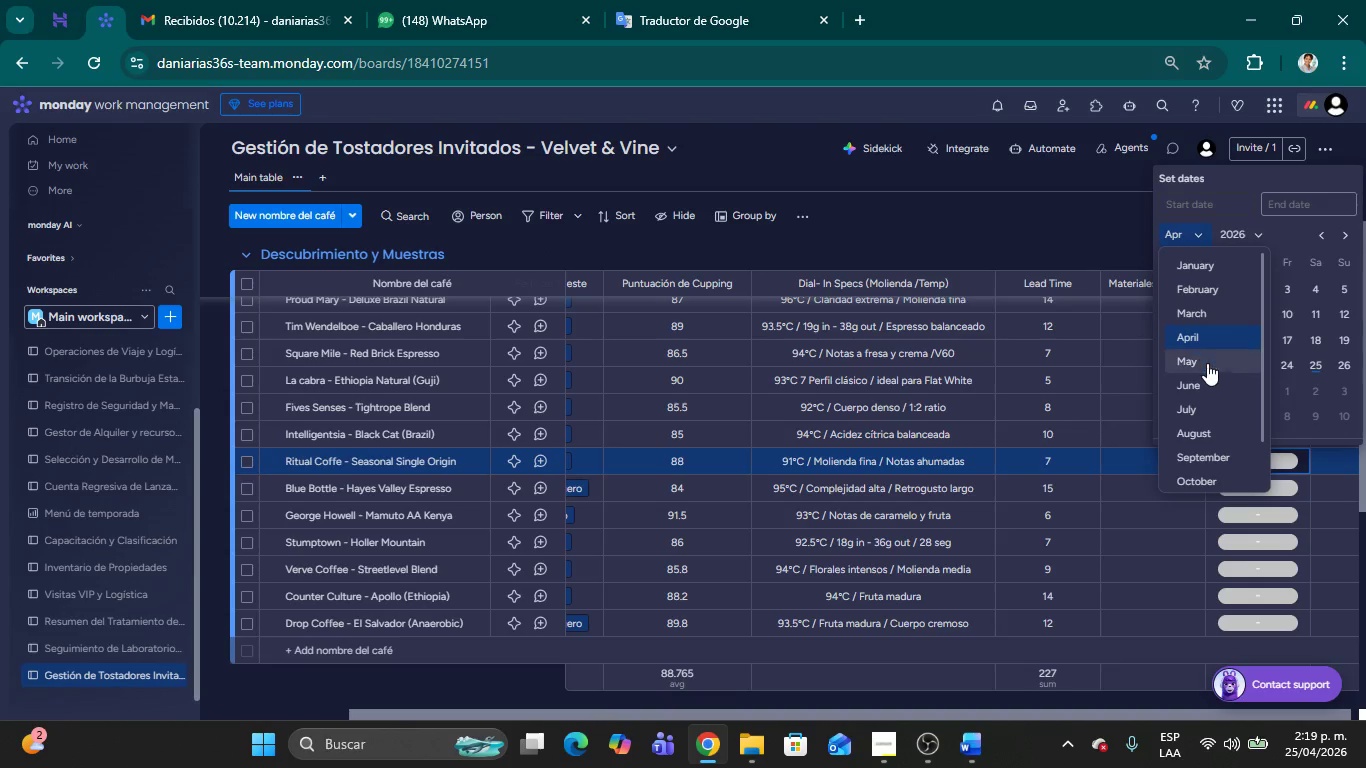 
left_click([1207, 364])
 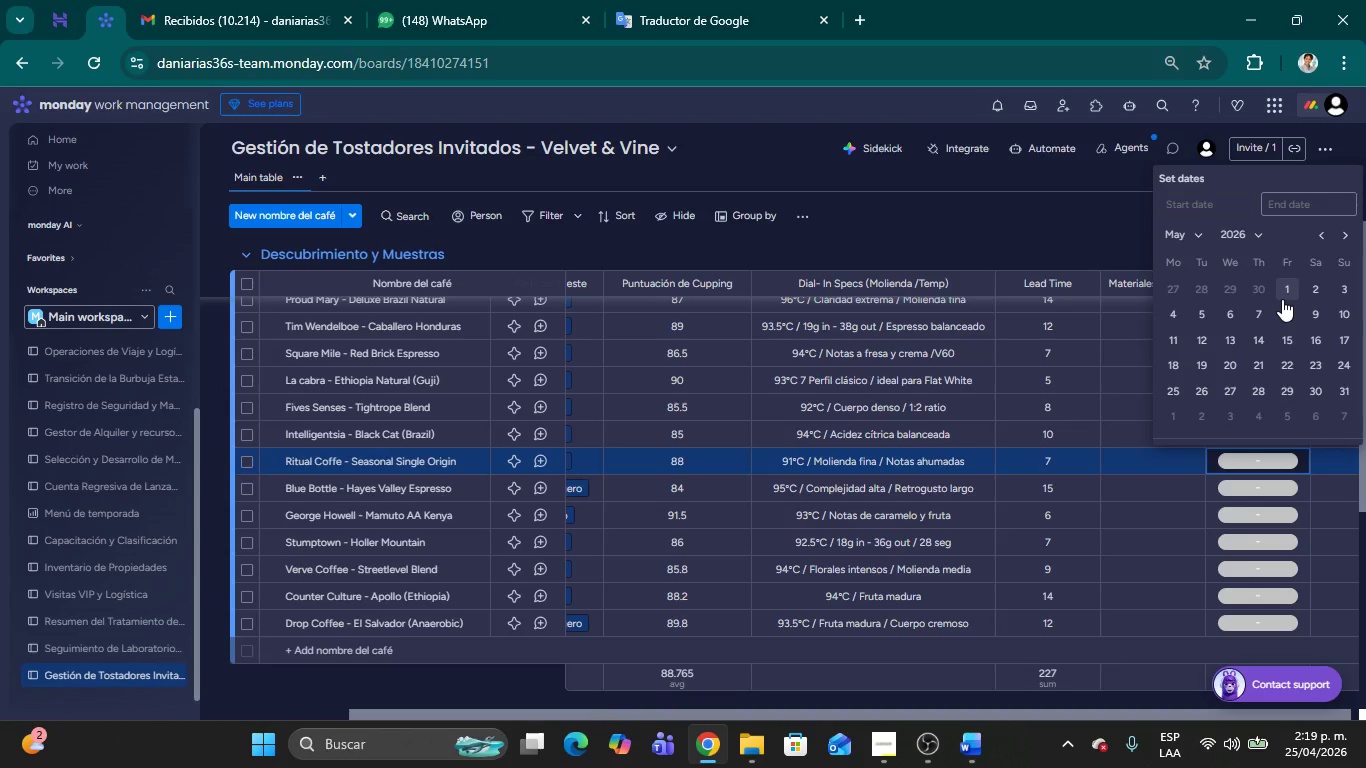 
left_click([1283, 299])
 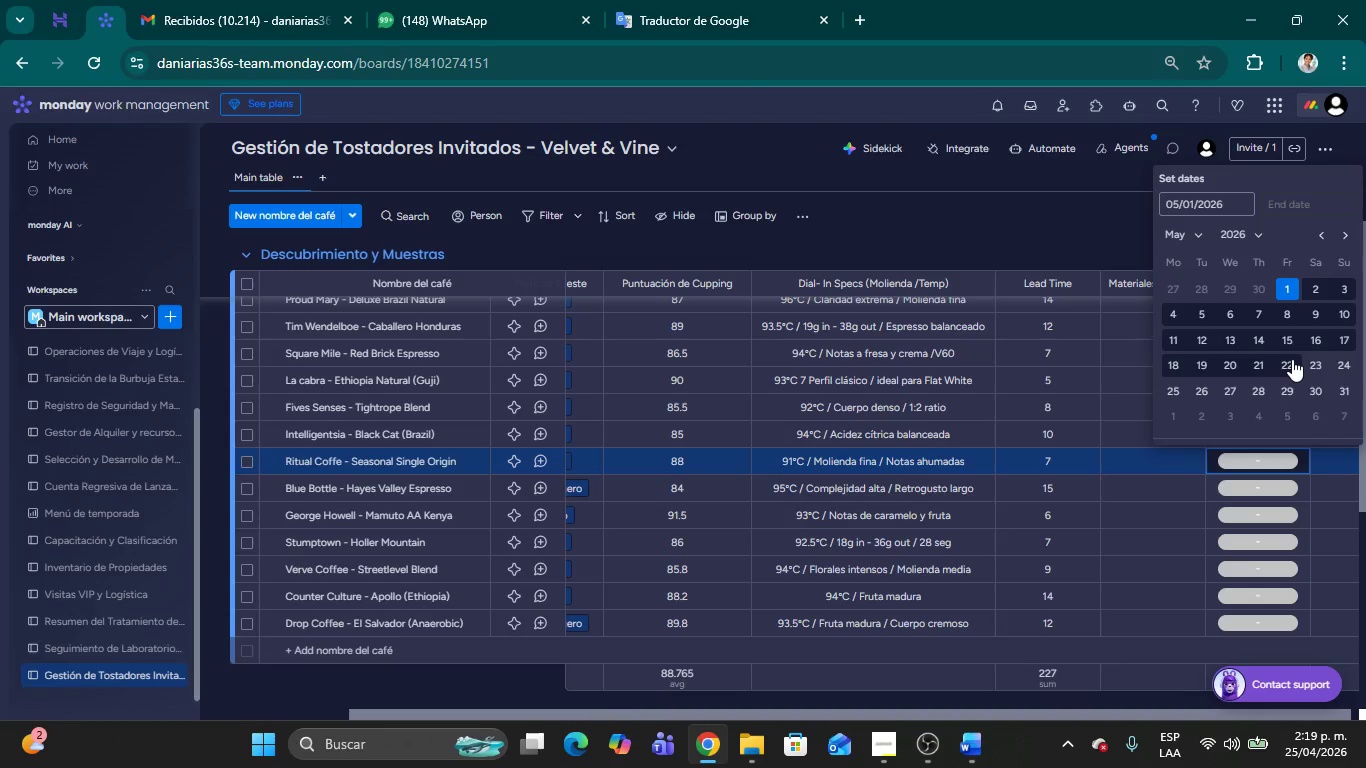 
left_click([1292, 359])
 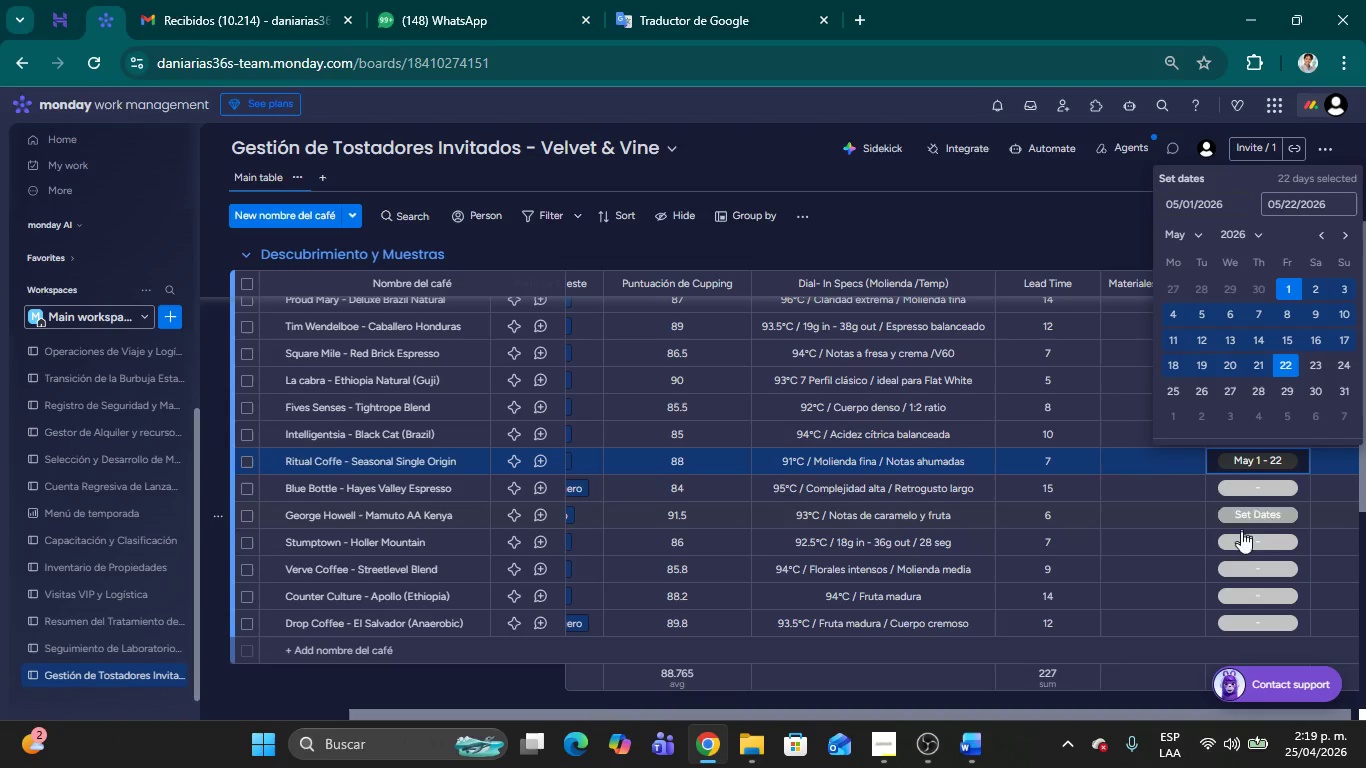 
left_click([1050, 220])
 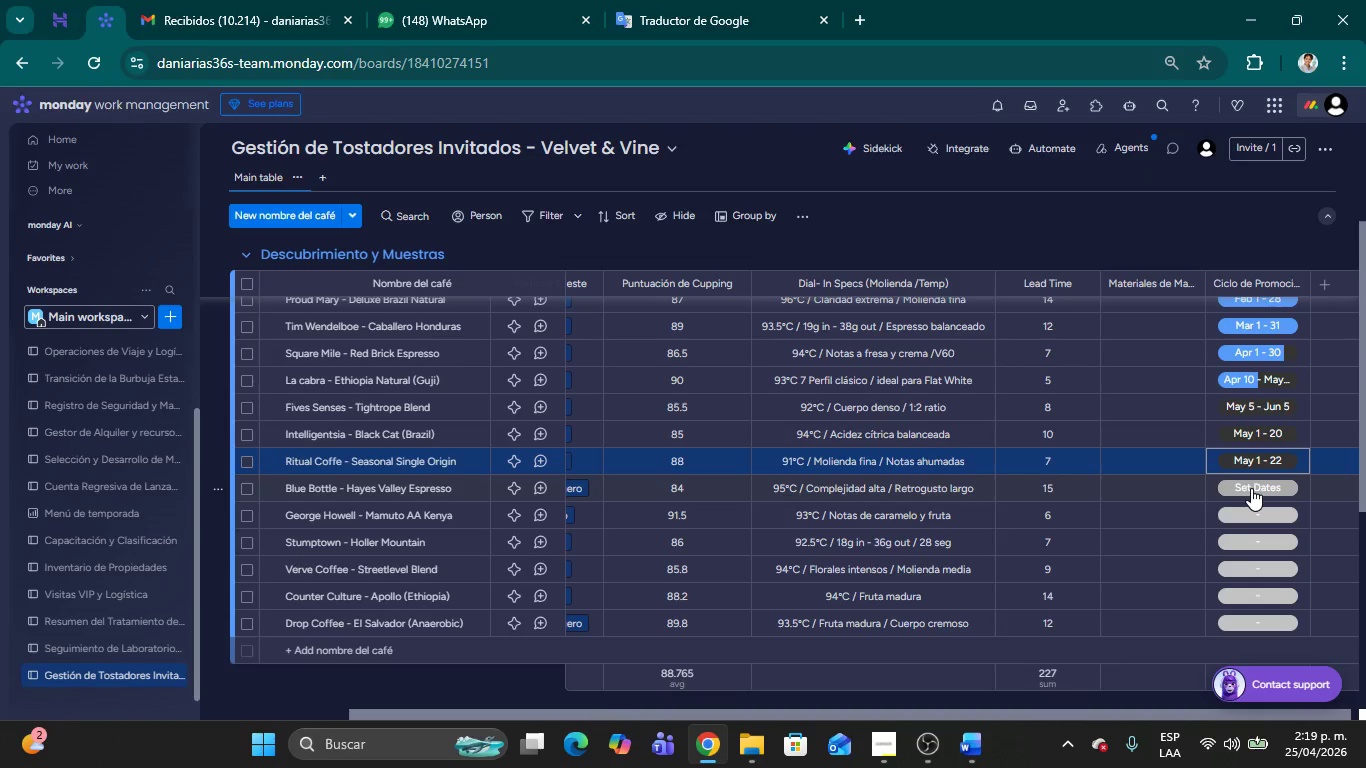 
left_click([1251, 488])
 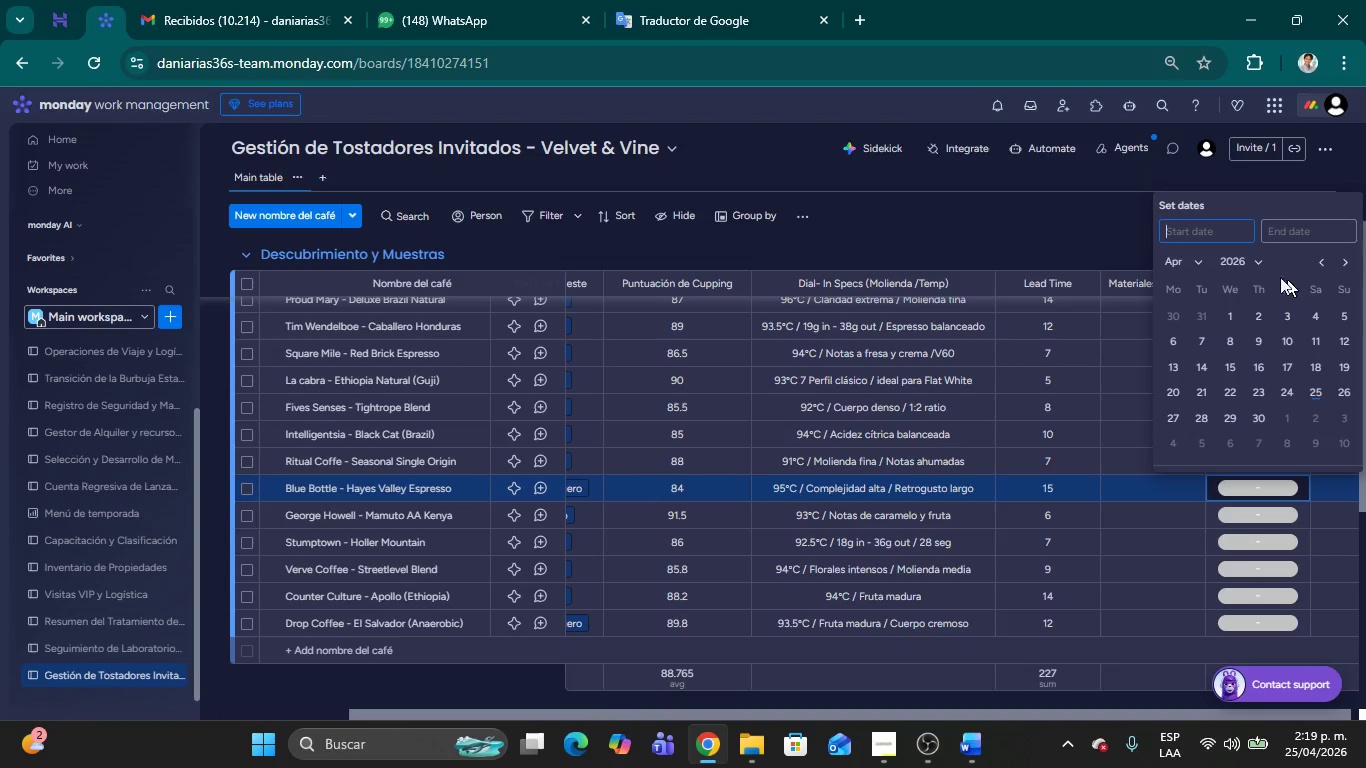 
left_click([1197, 258])
 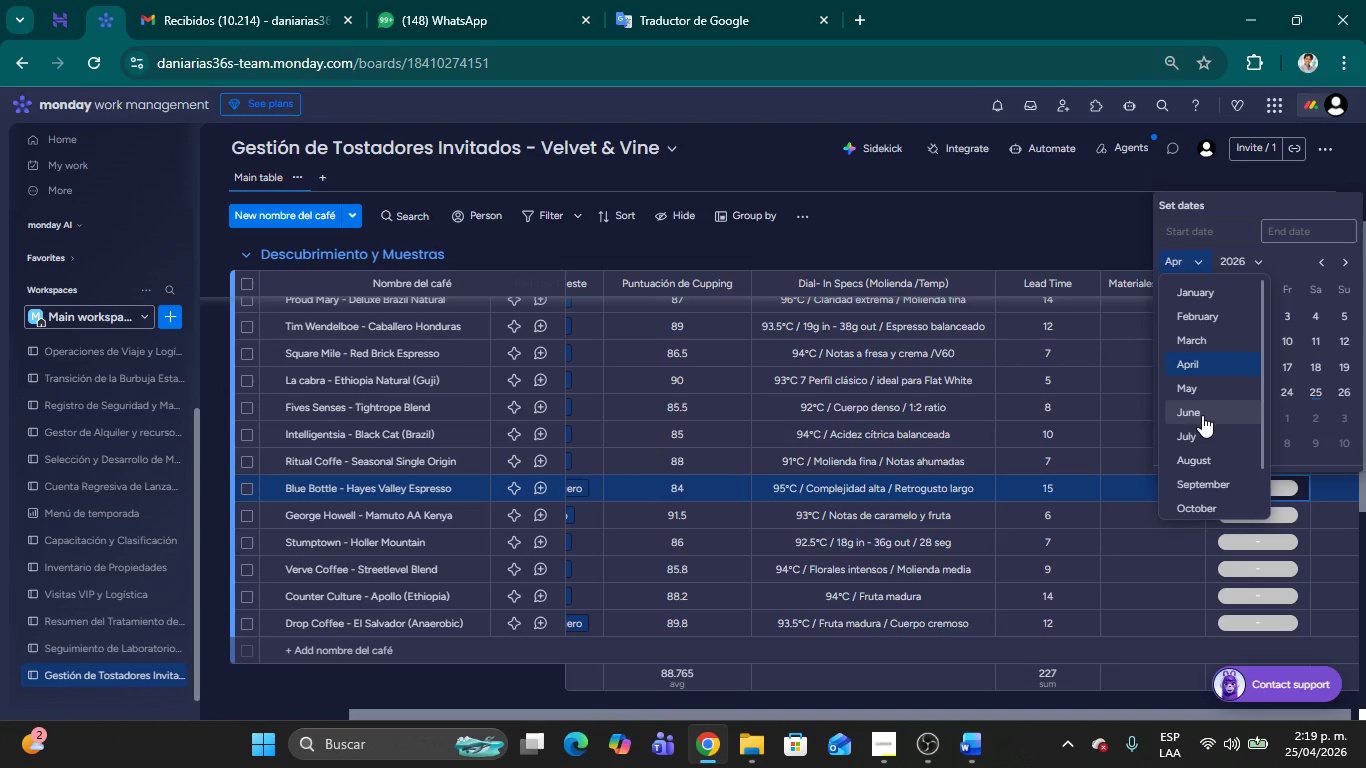 
left_click([1202, 415])
 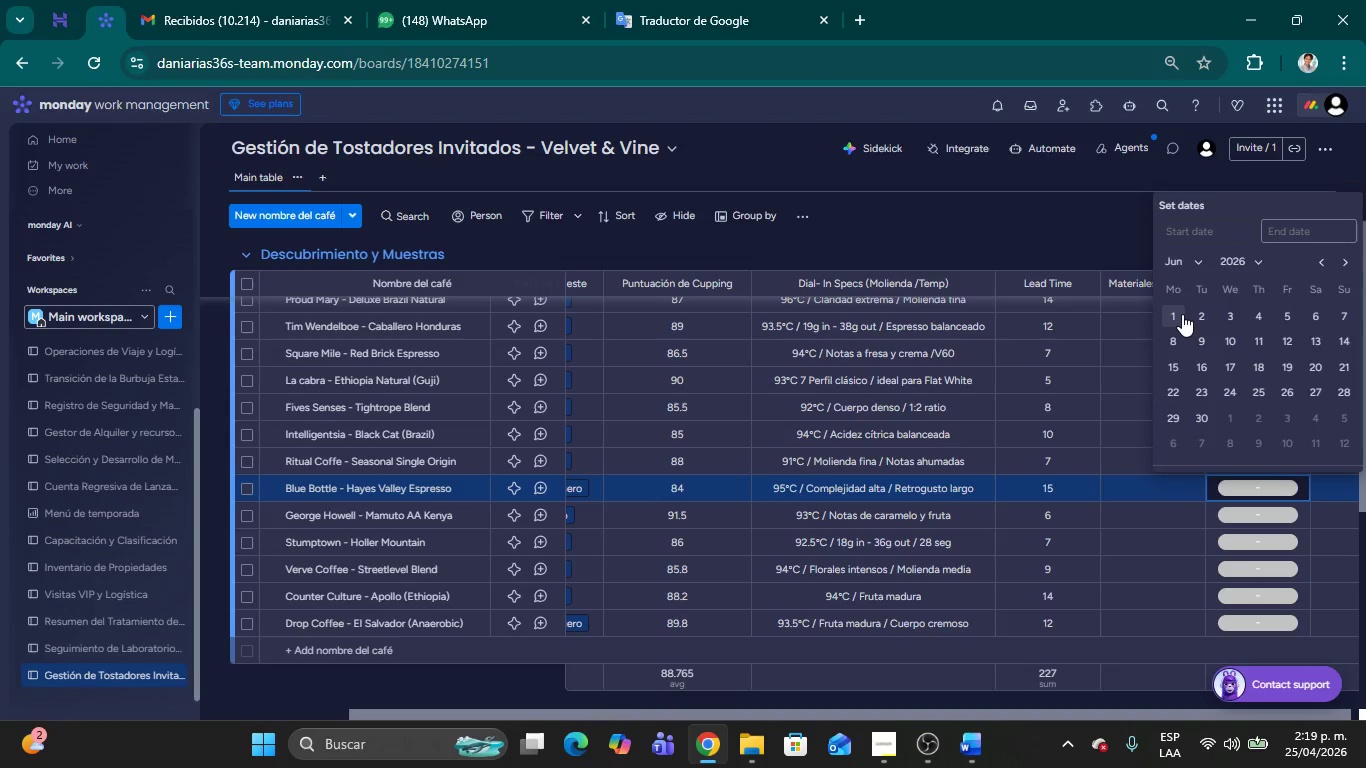 
left_click([1182, 314])
 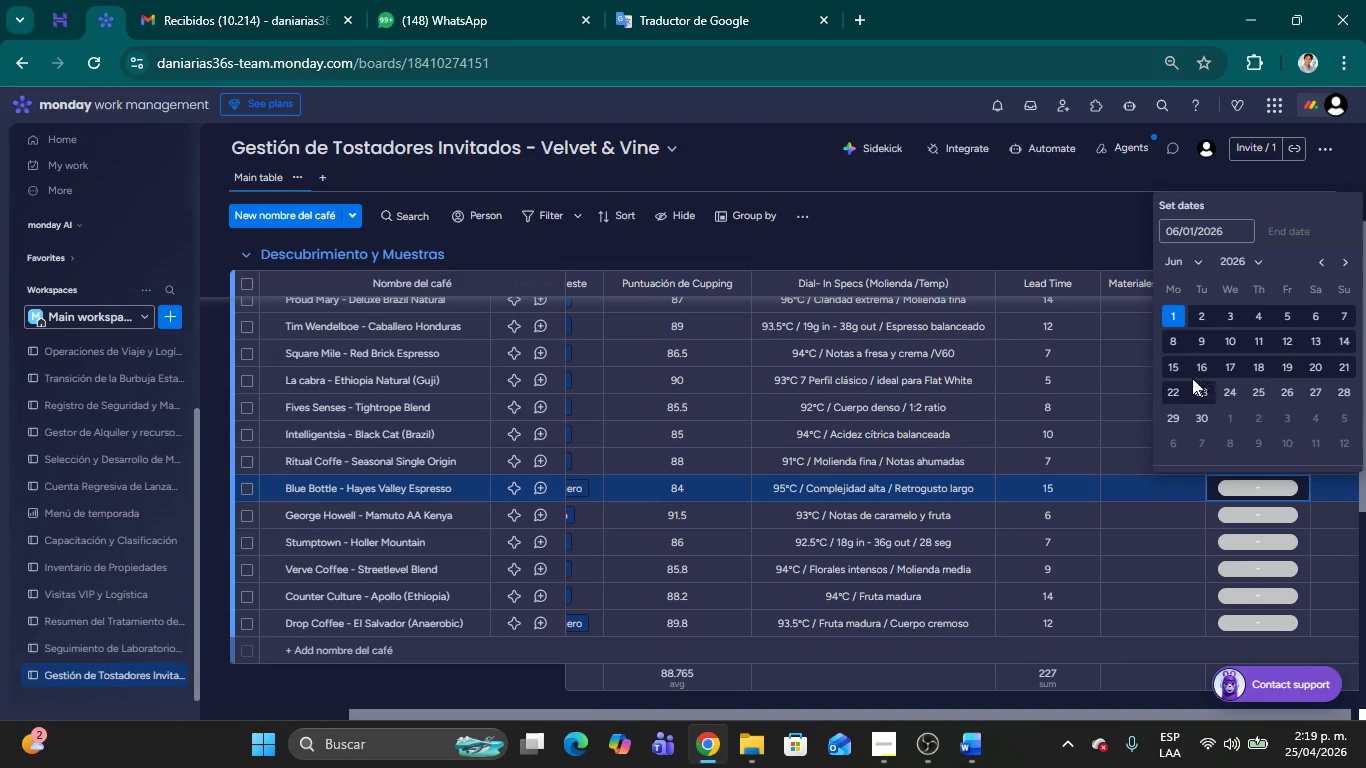 
left_click([1174, 368])
 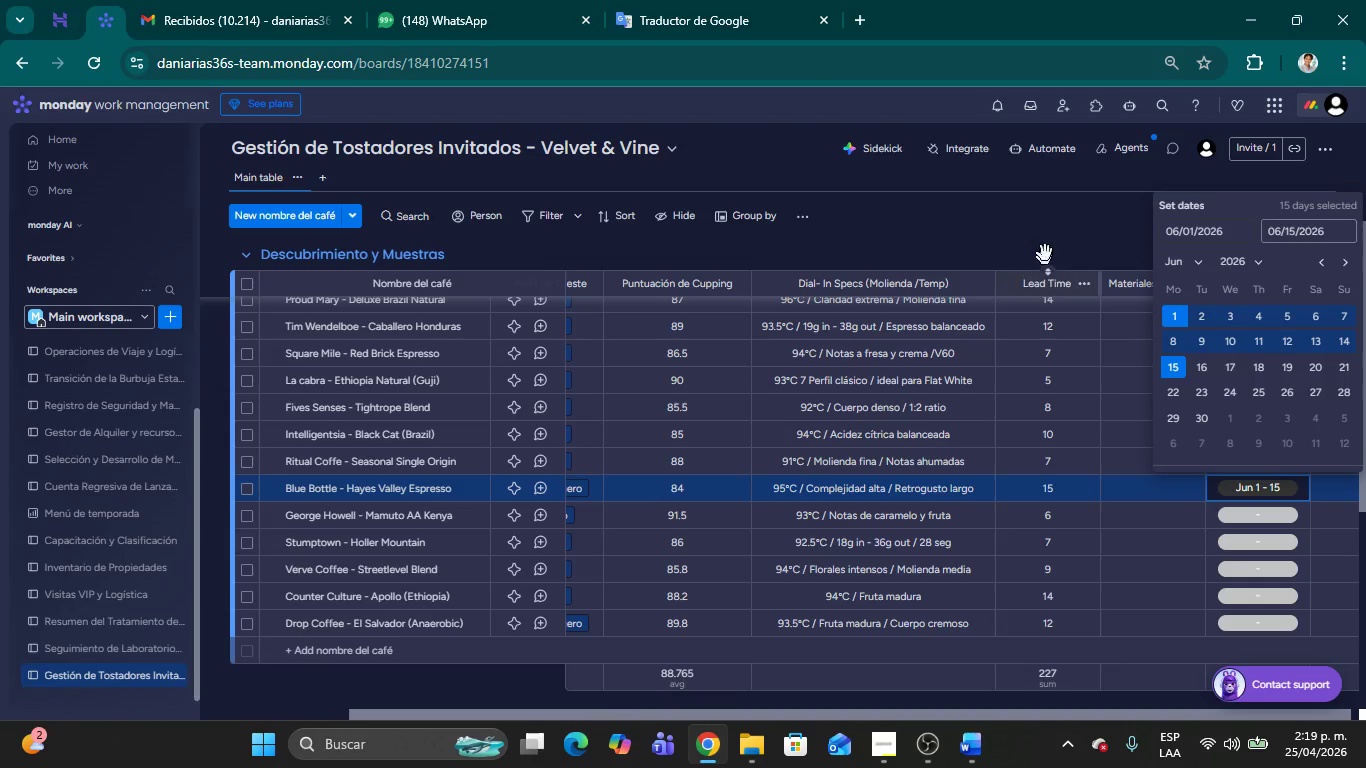 
left_click([1047, 235])
 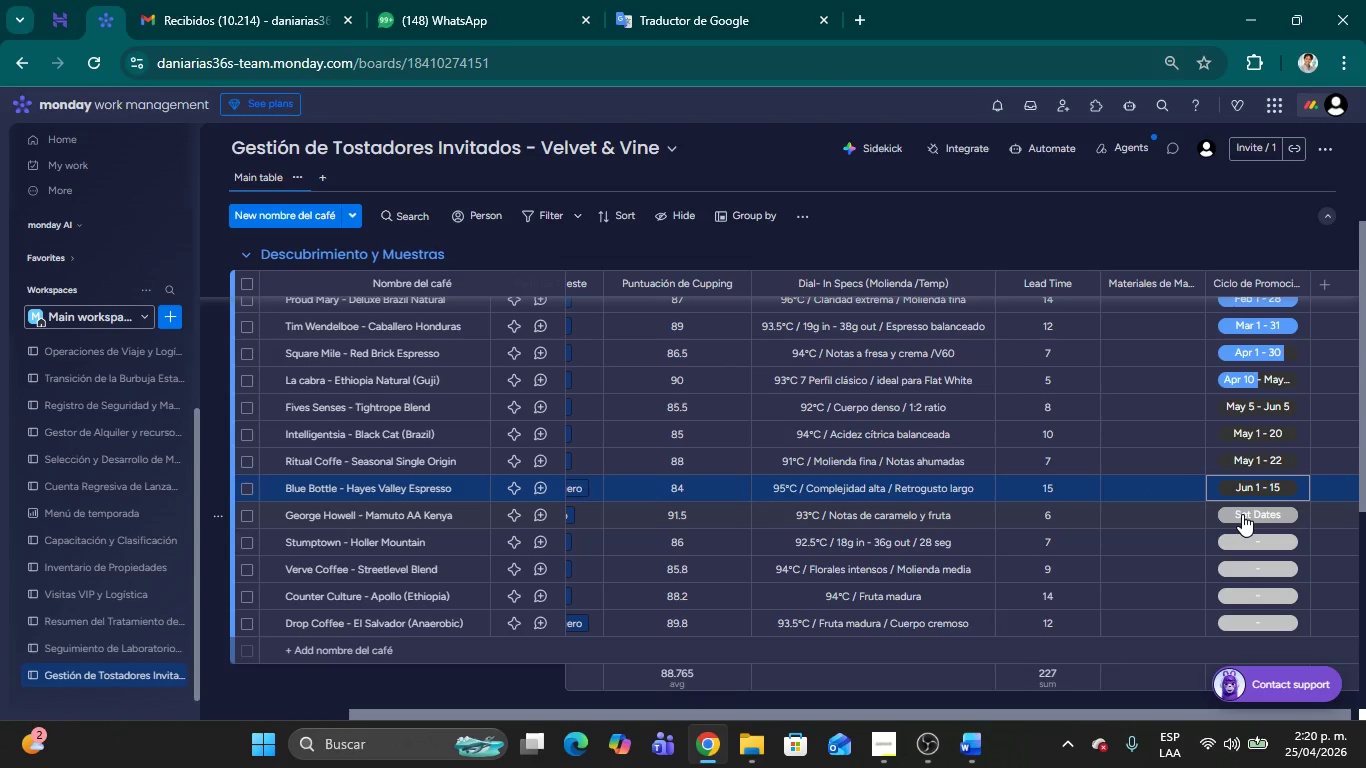 
left_click([1242, 514])
 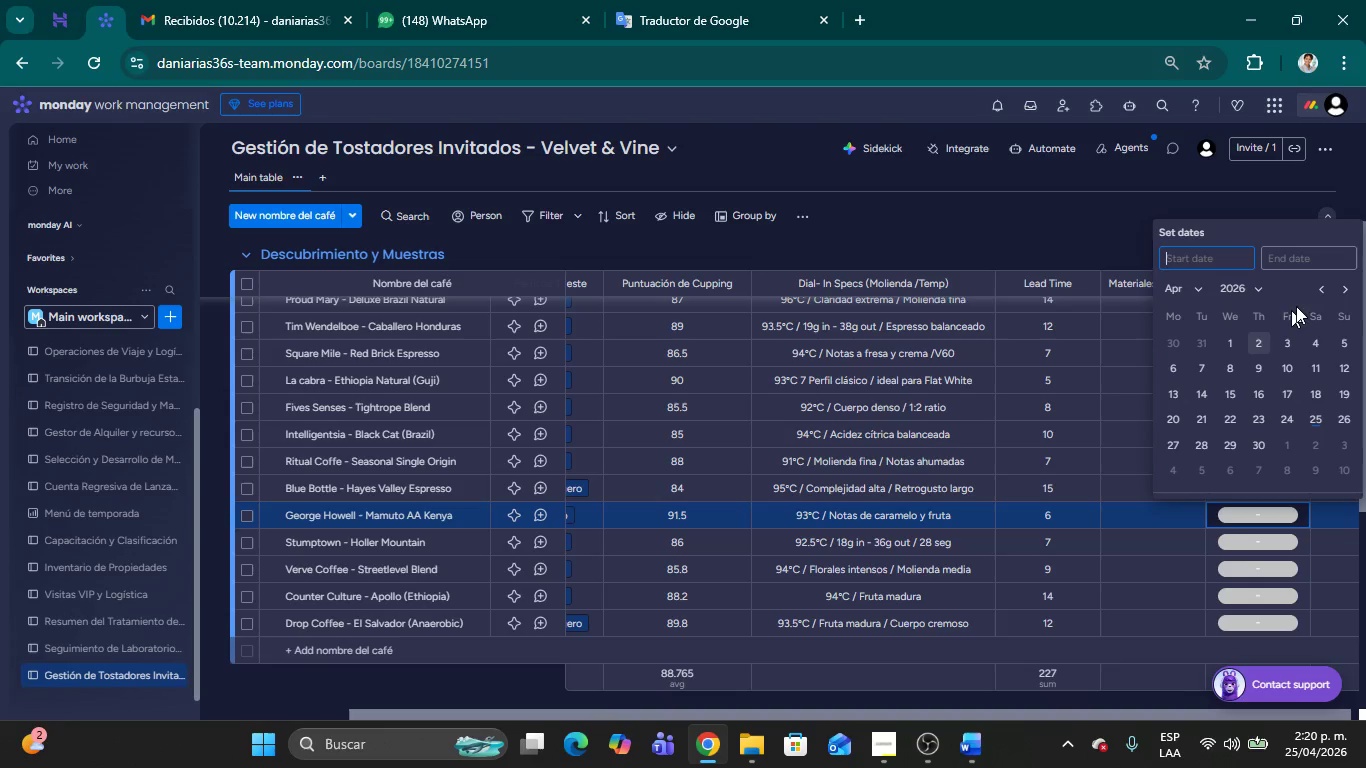 
left_click([1200, 288])
 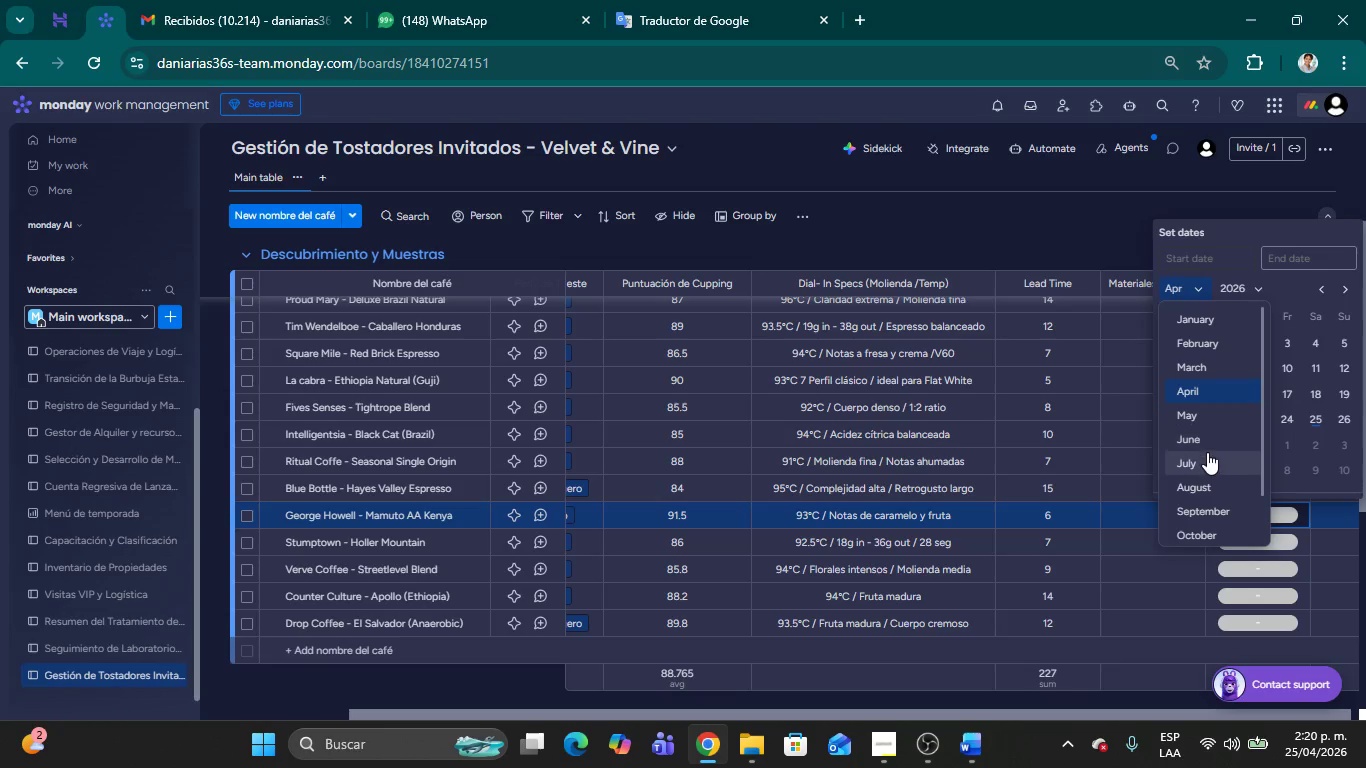 
left_click([1206, 459])
 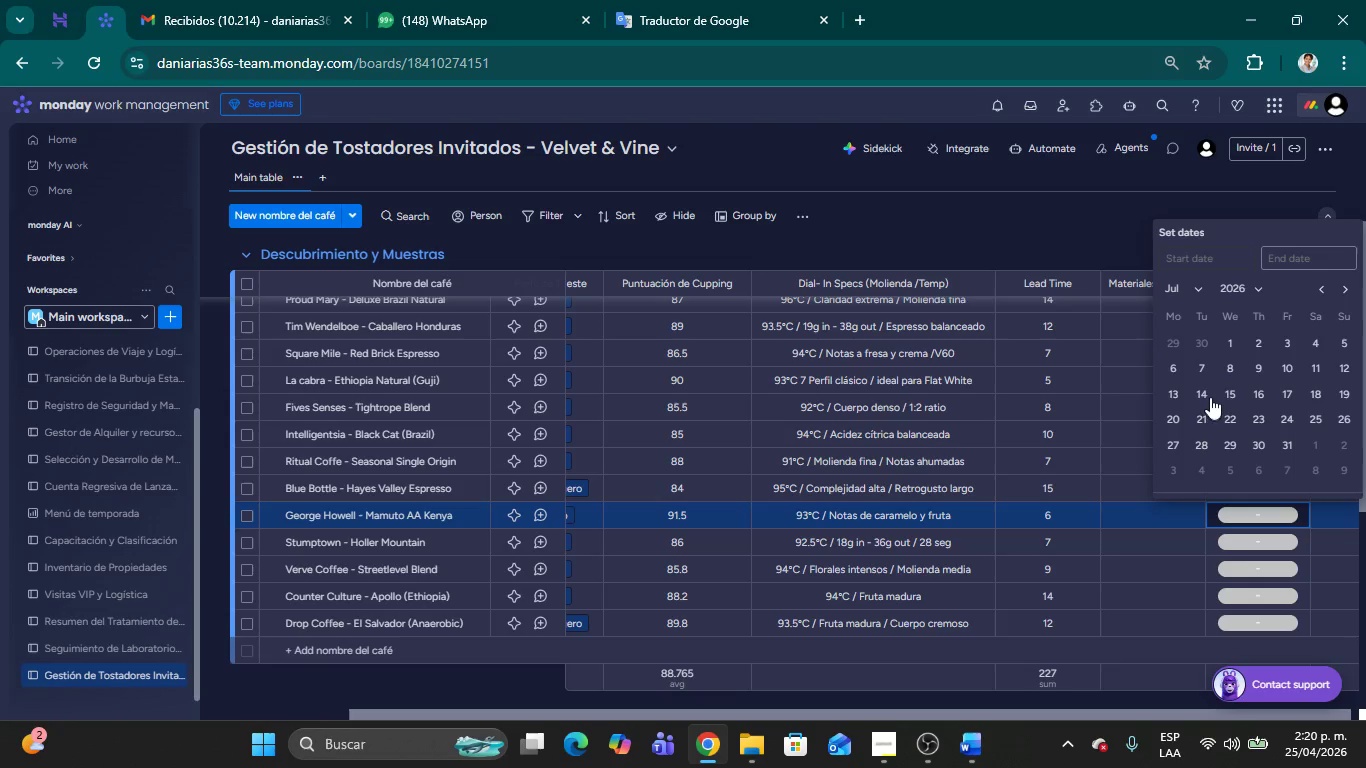 
left_click([1238, 392])
 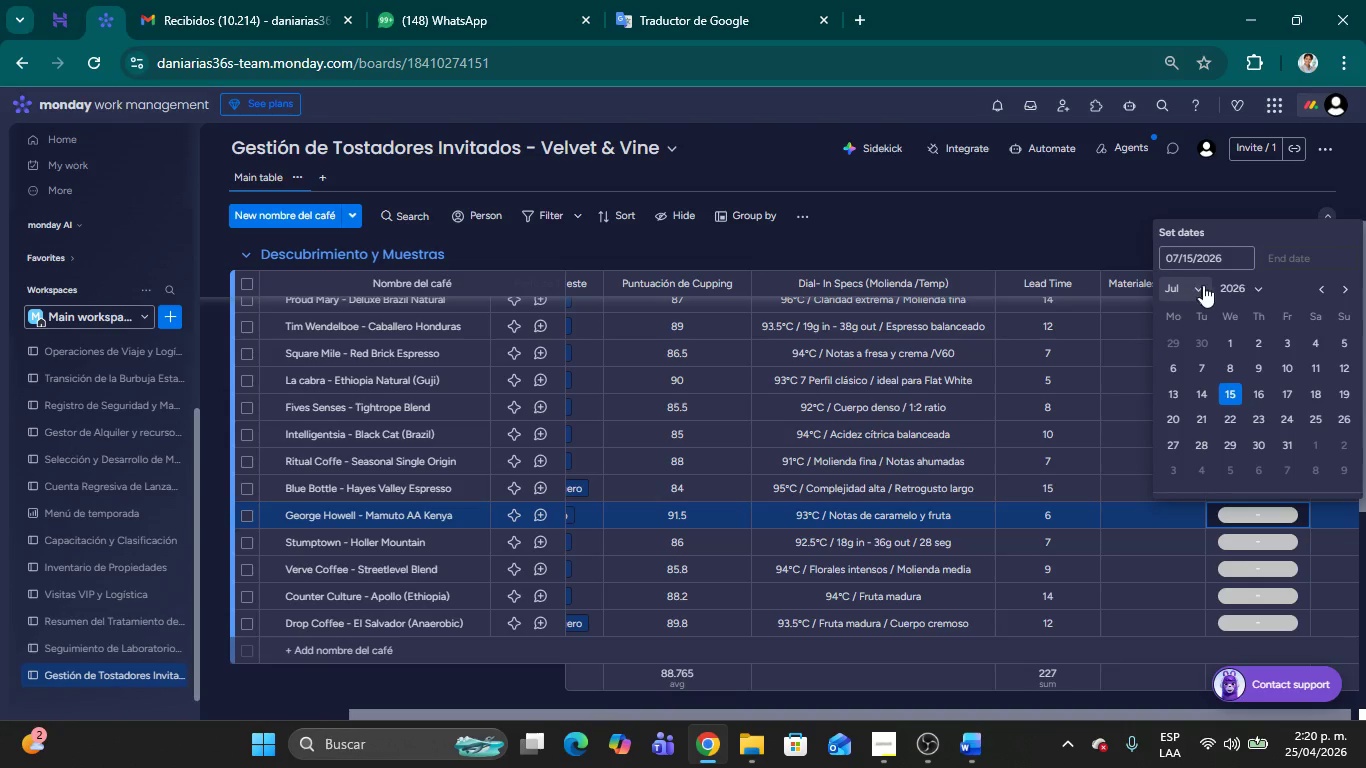 
left_click([1210, 287])
 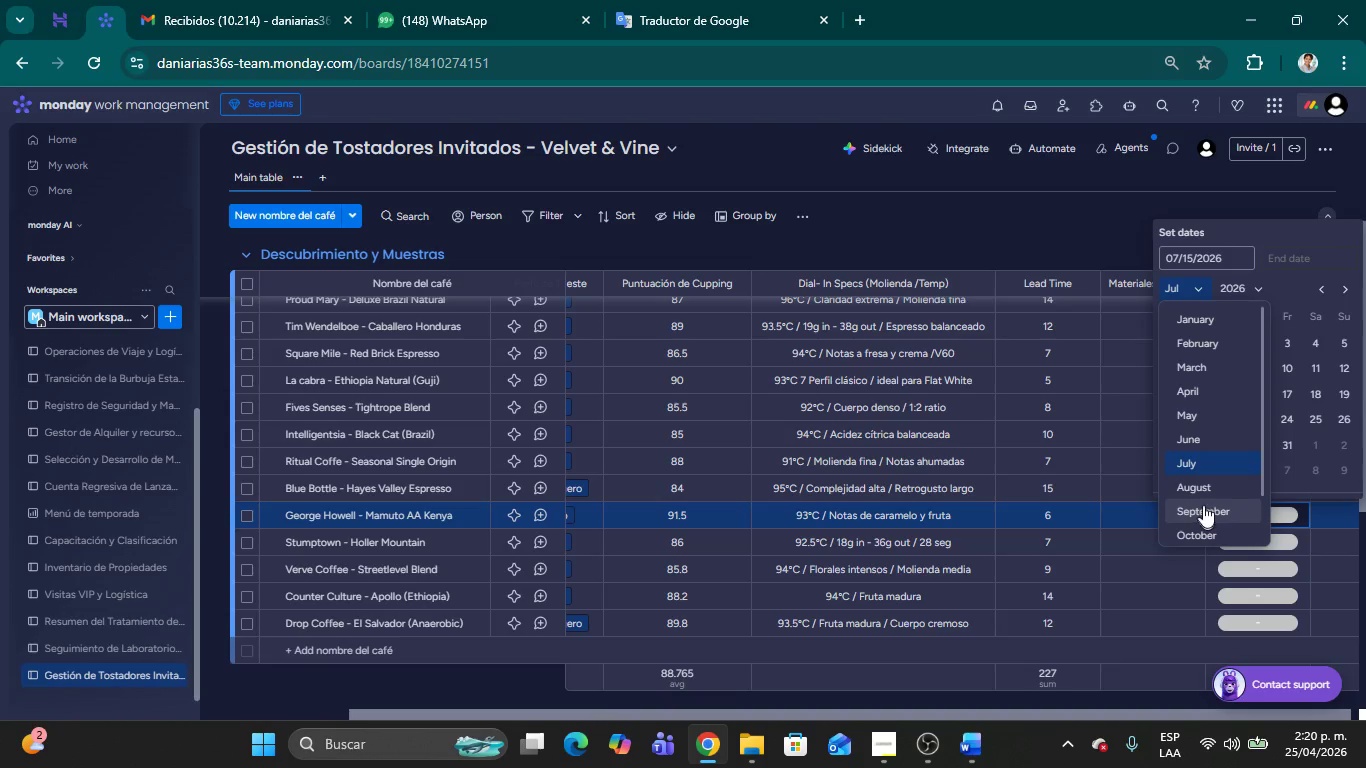 
left_click([1201, 486])
 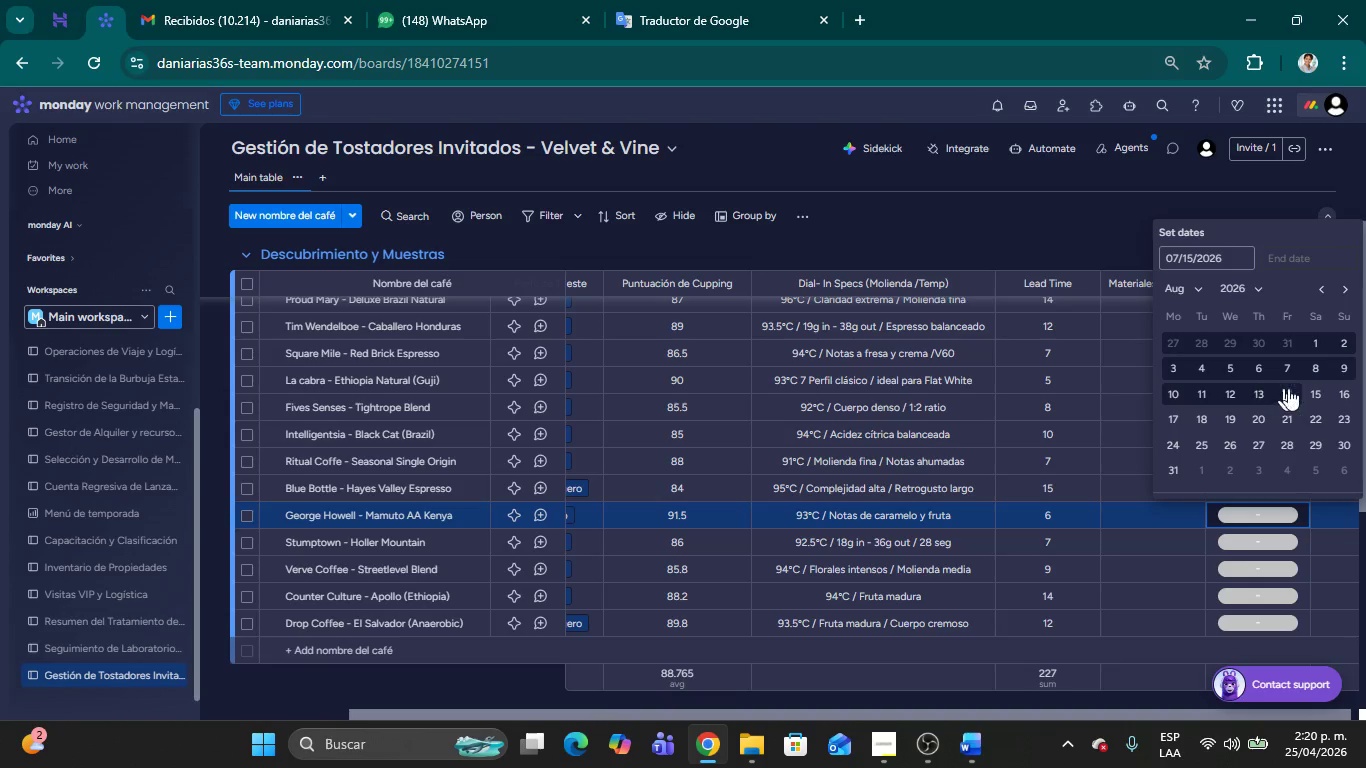 
left_click([1314, 388])
 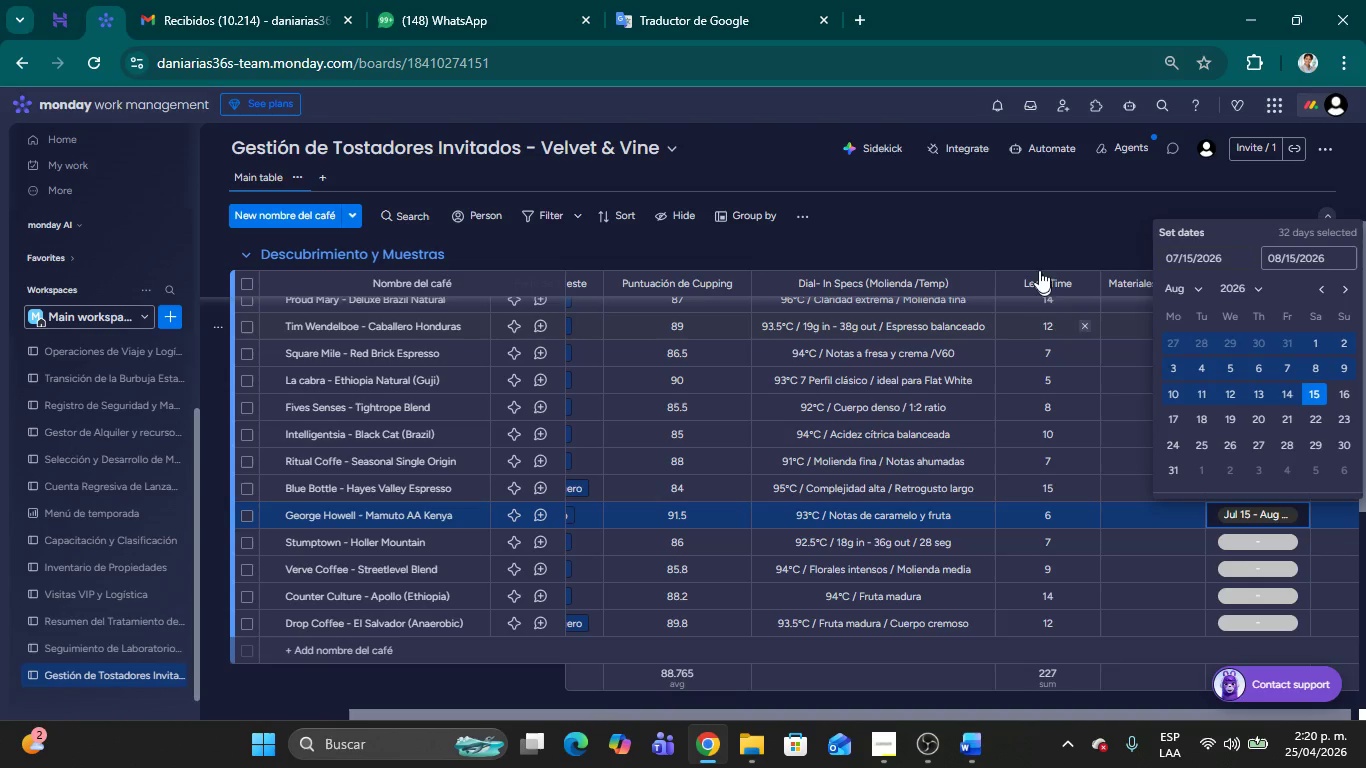 
left_click([1031, 240])
 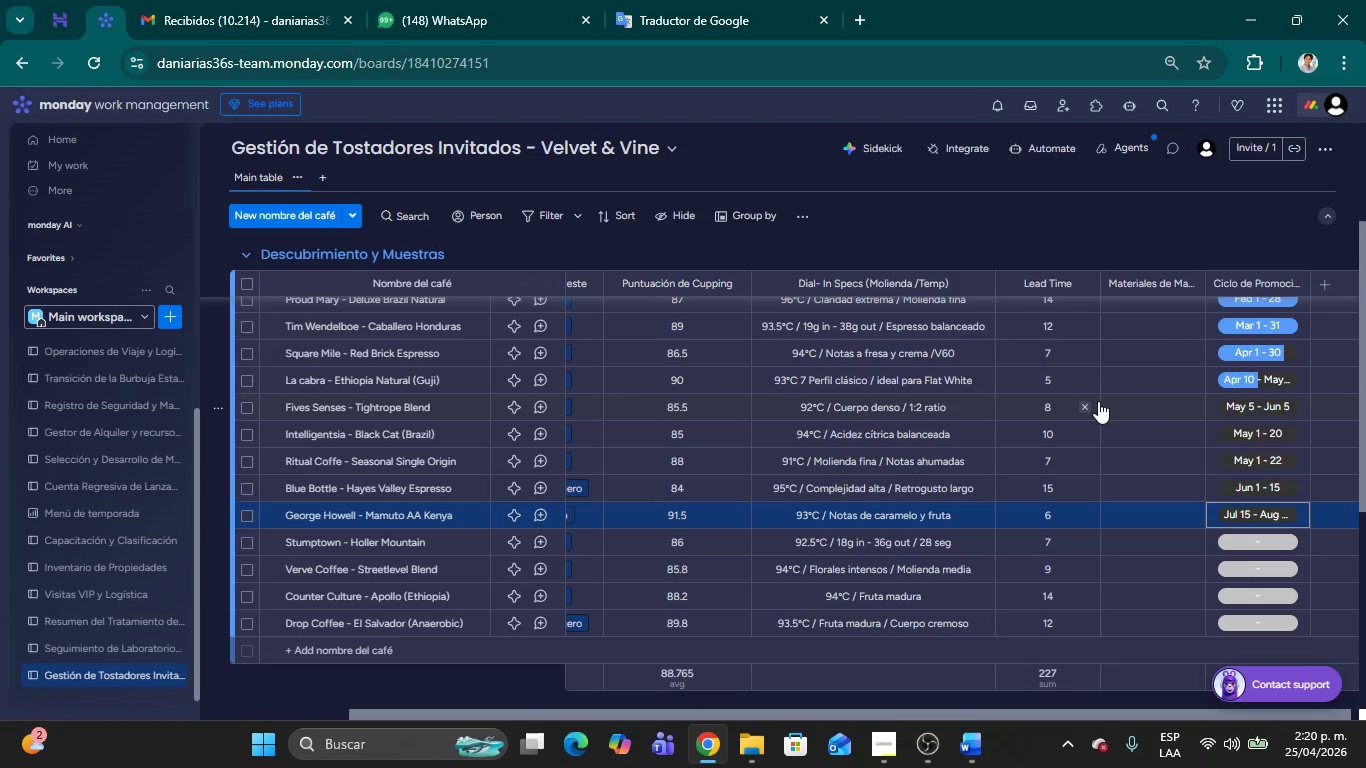 
left_click([1247, 538])
 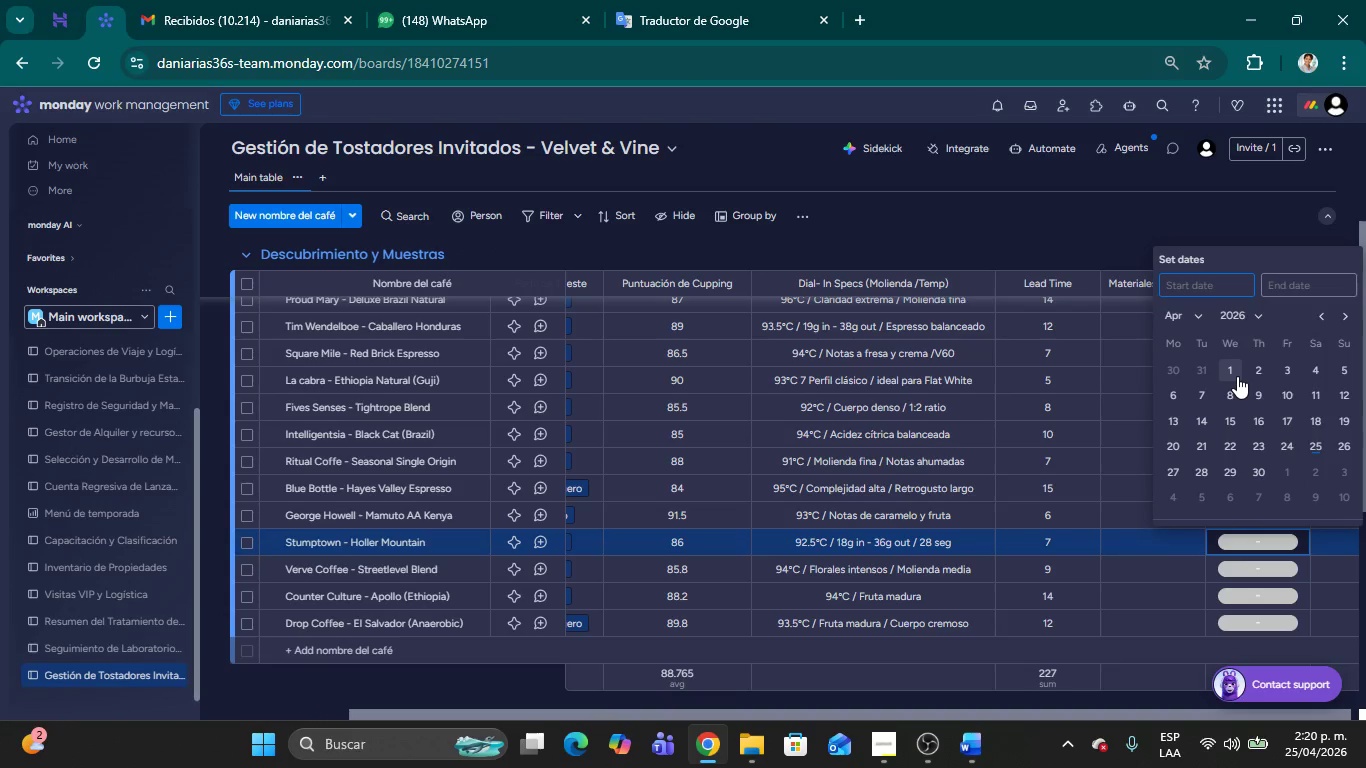 
left_click([1202, 322])
 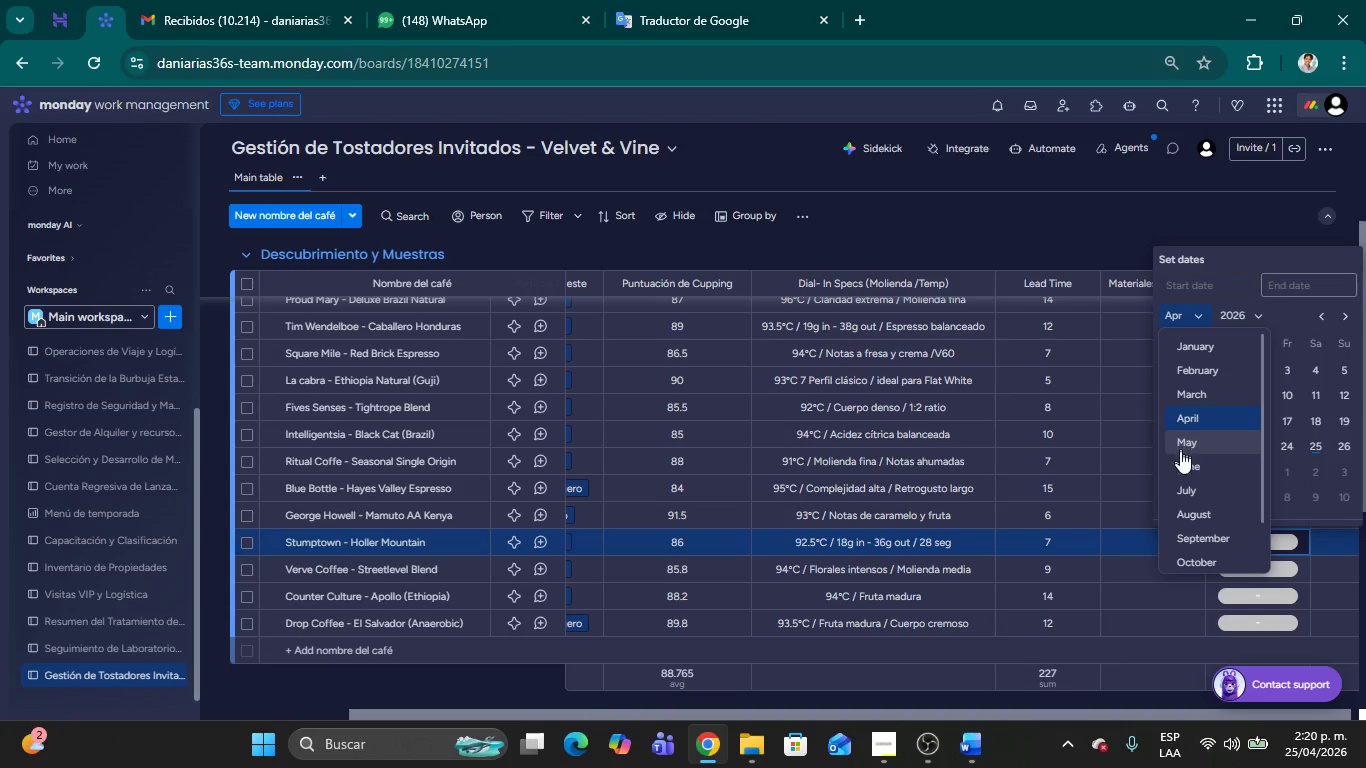 
scroll: coordinate [1186, 464], scroll_direction: down, amount: 3.0
 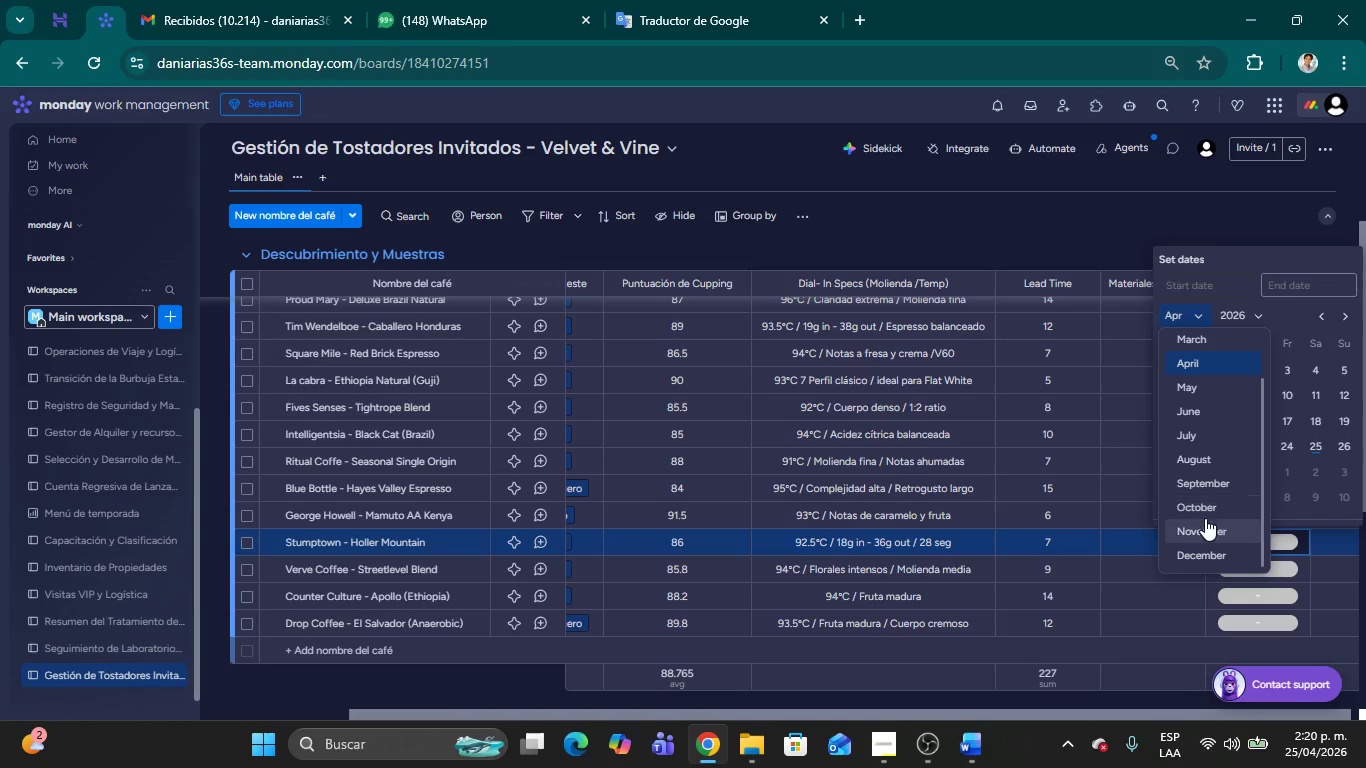 
left_click([1205, 517])
 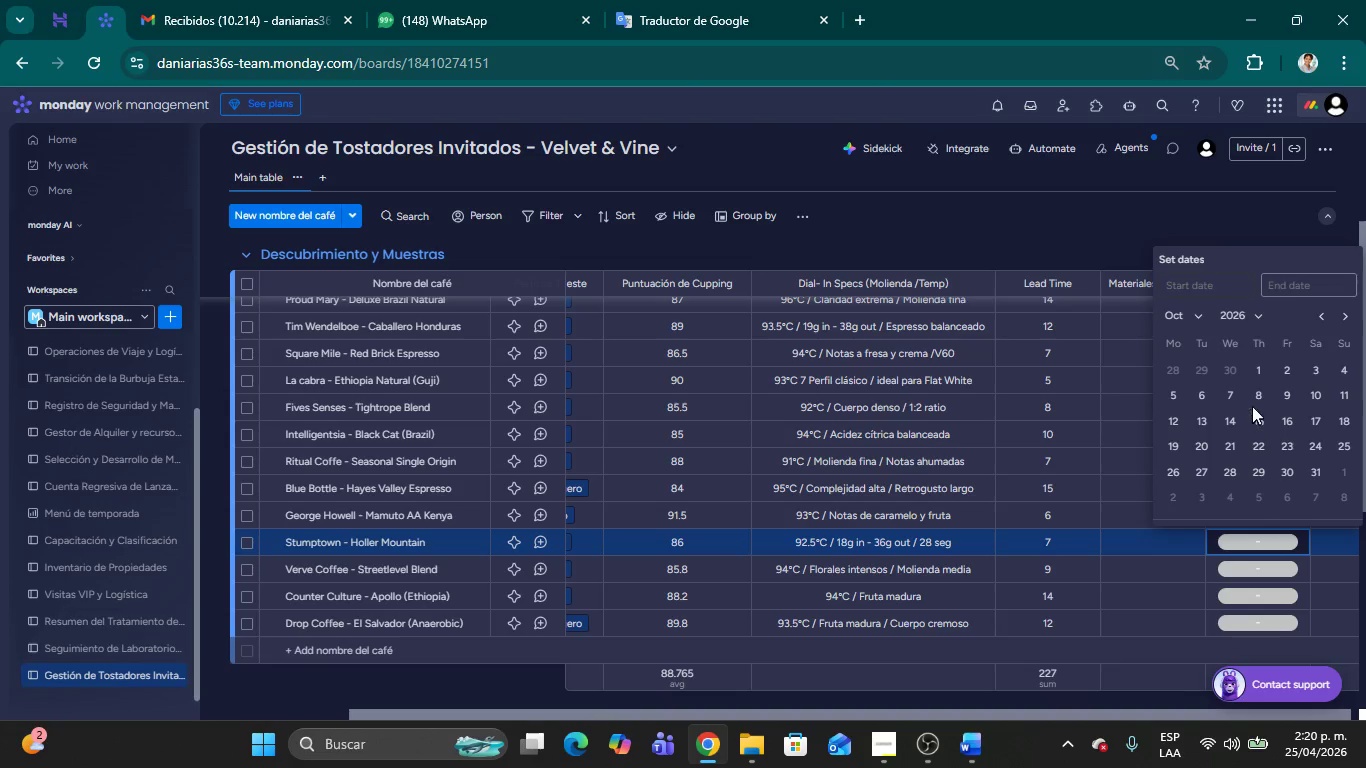 
left_click([1257, 371])
 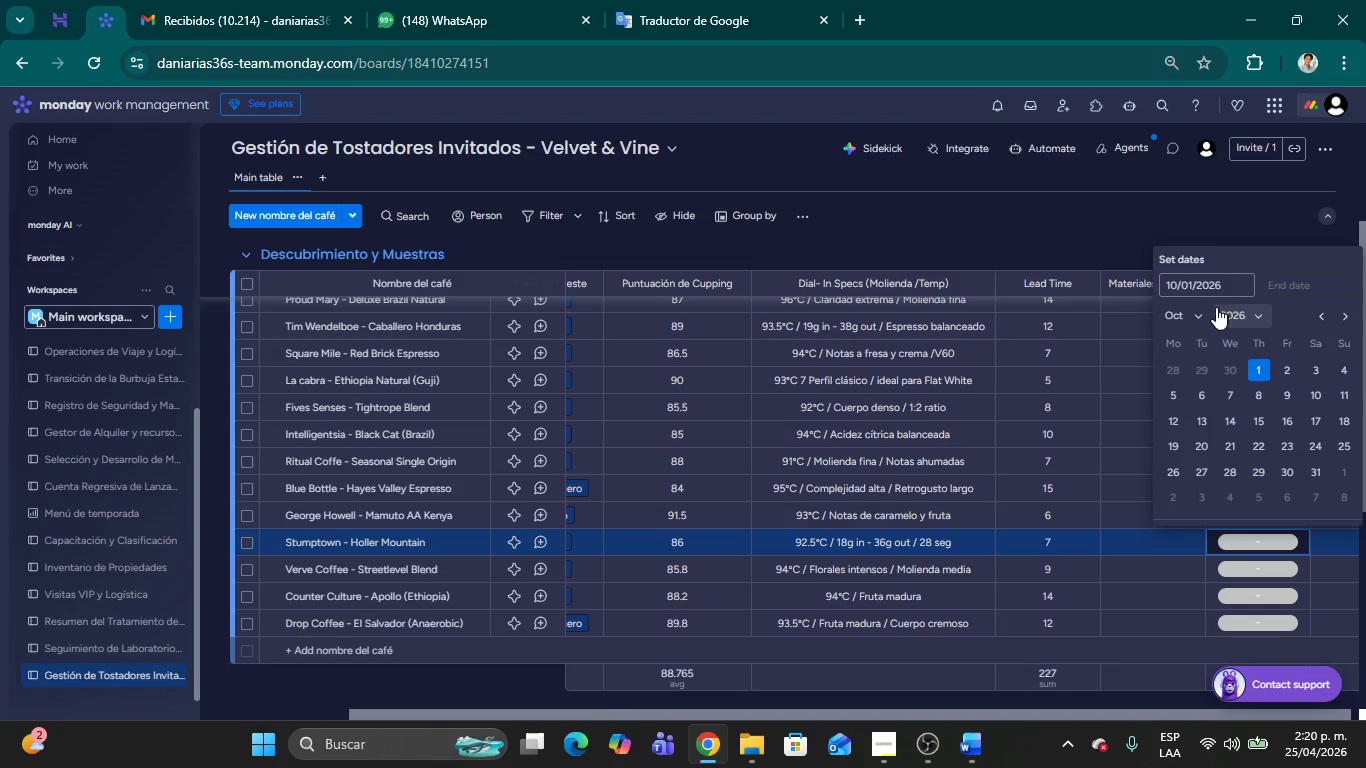 
left_click([1202, 314])
 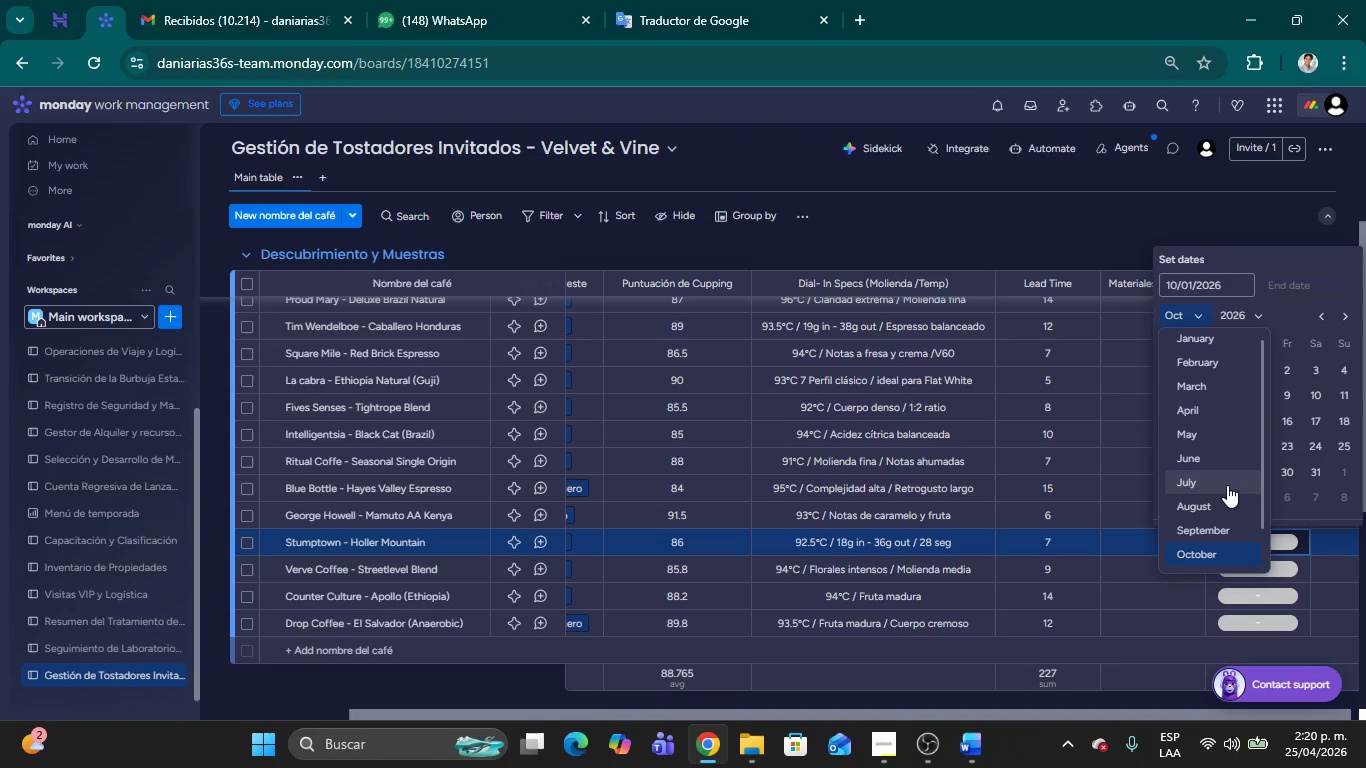 
scroll: coordinate [1231, 481], scroll_direction: down, amount: 3.0
 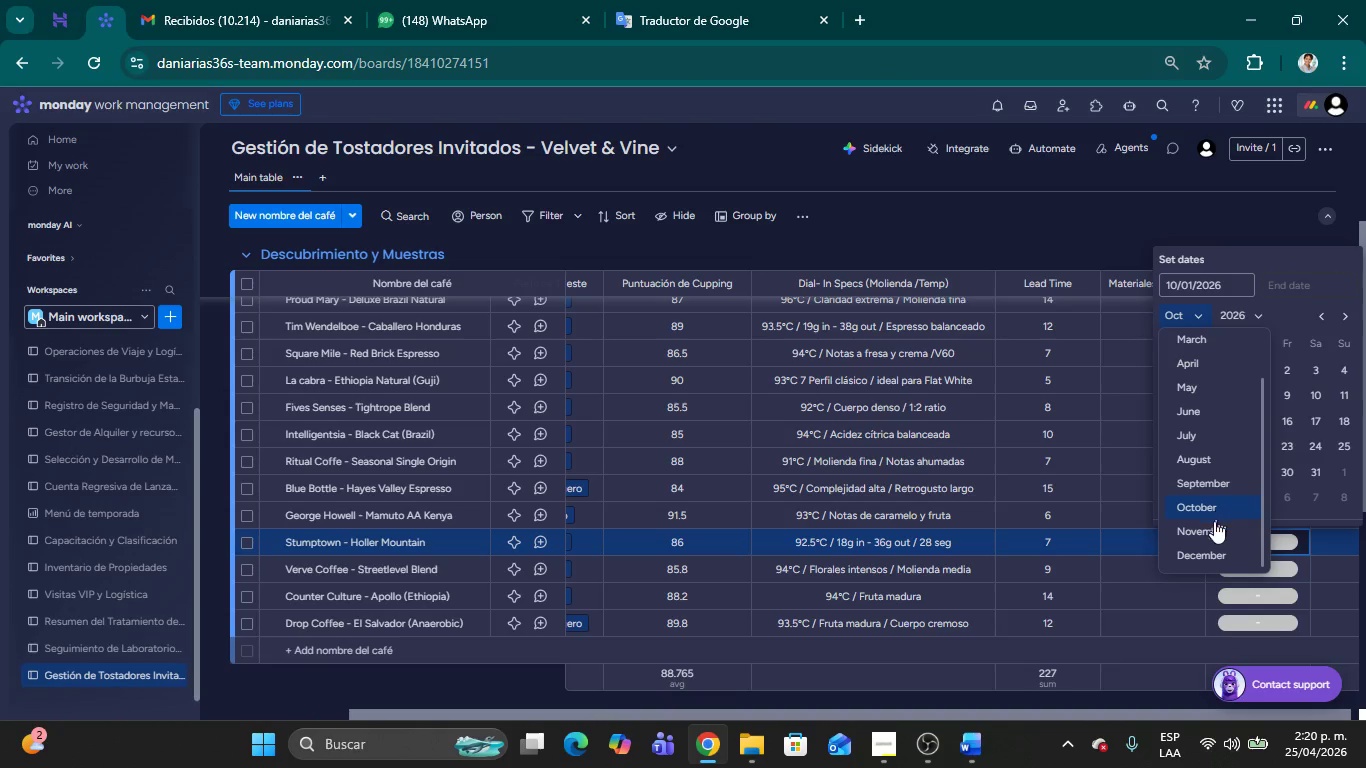 
left_click([1211, 530])
 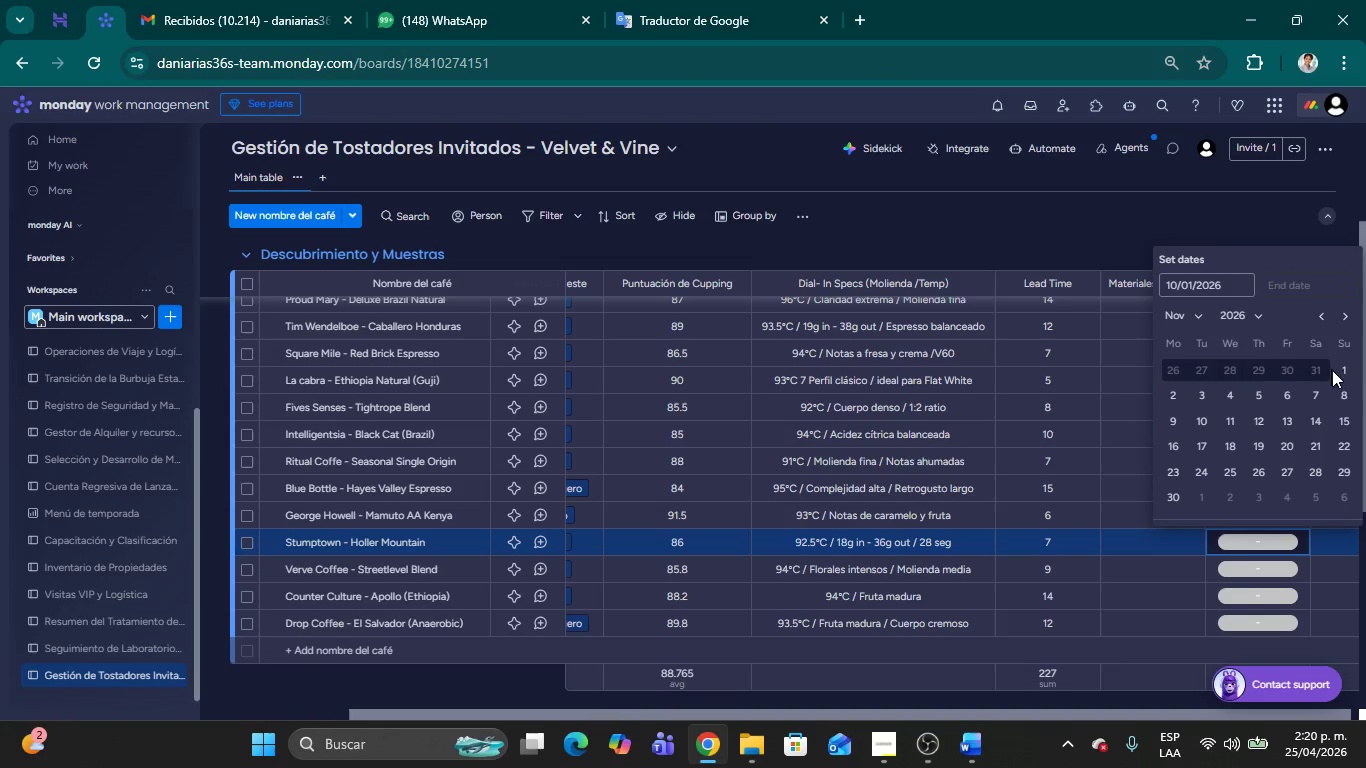 
left_click([1349, 371])
 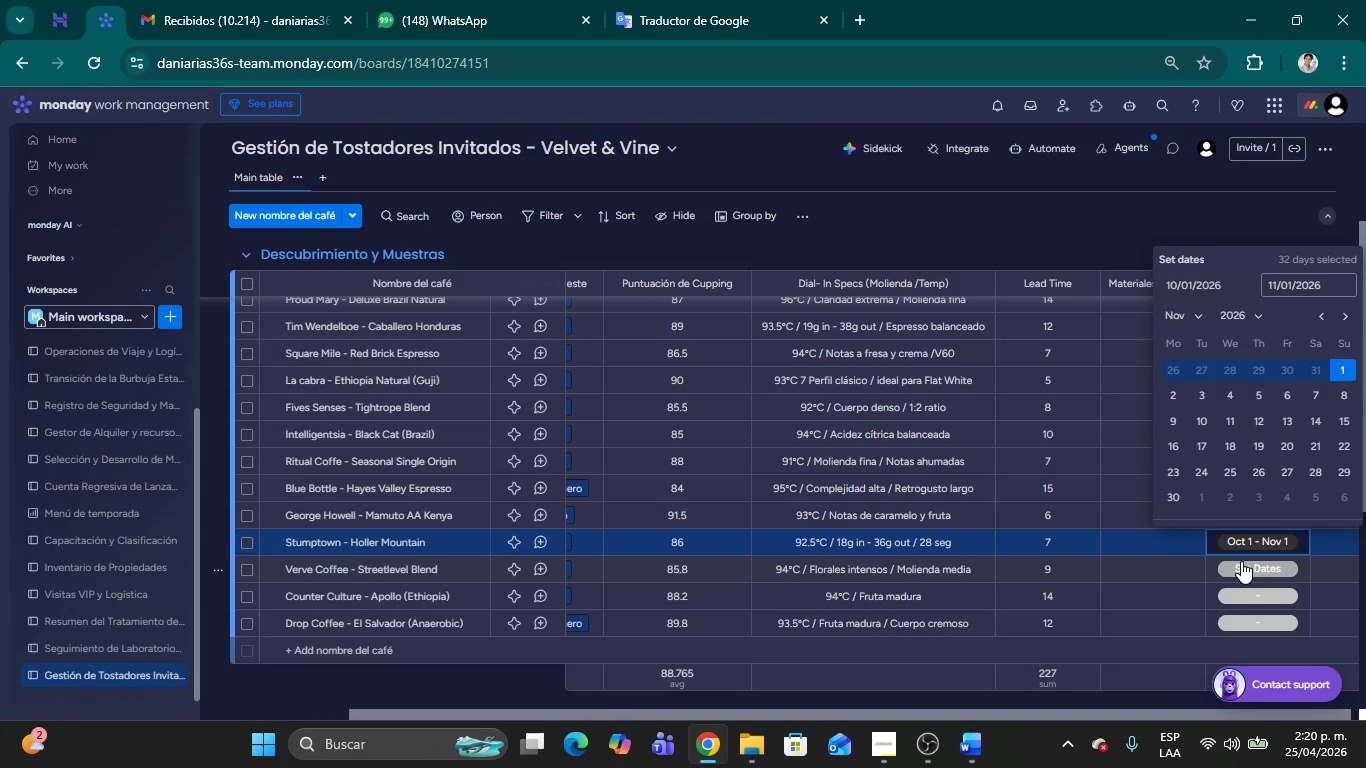 
left_click([1241, 561])
 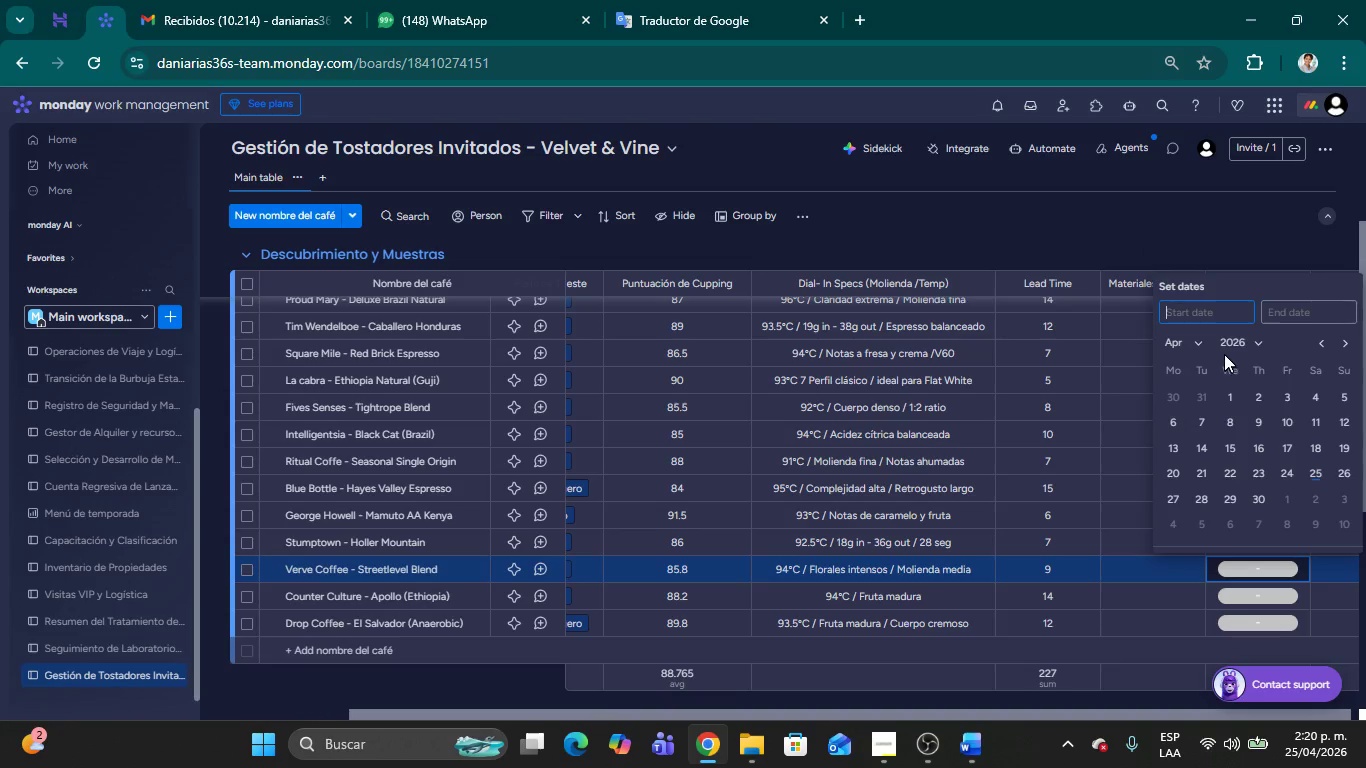 
left_click([1206, 337])
 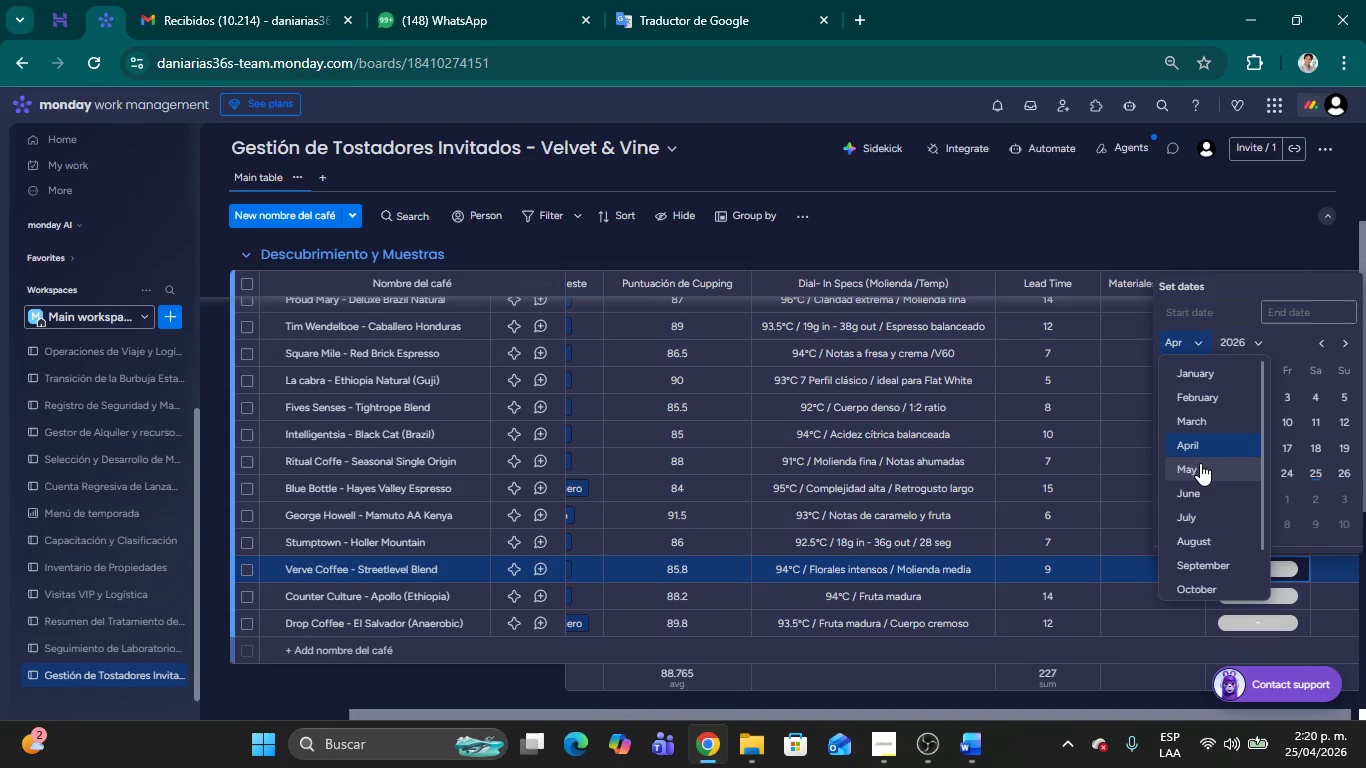 
scroll: coordinate [1217, 521], scroll_direction: down, amount: 3.0
 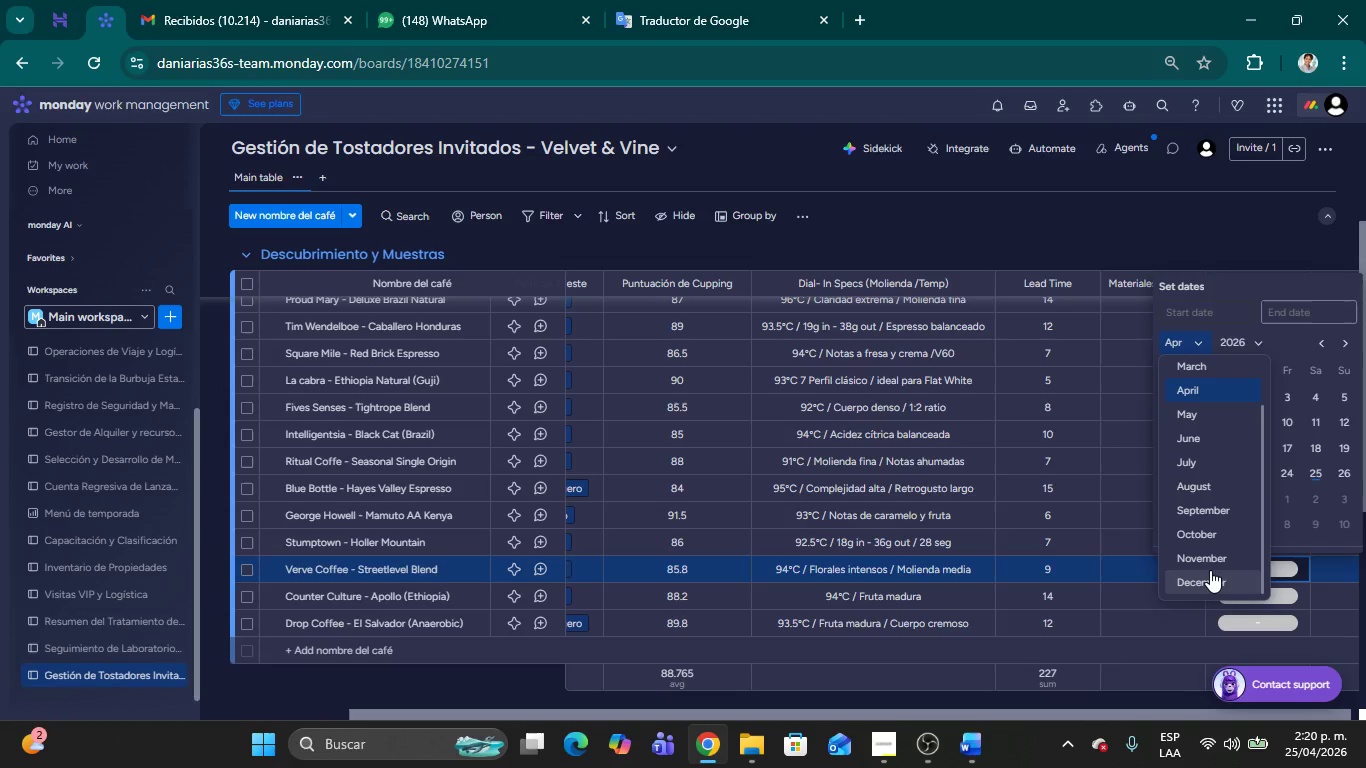 
left_click([1206, 575])
 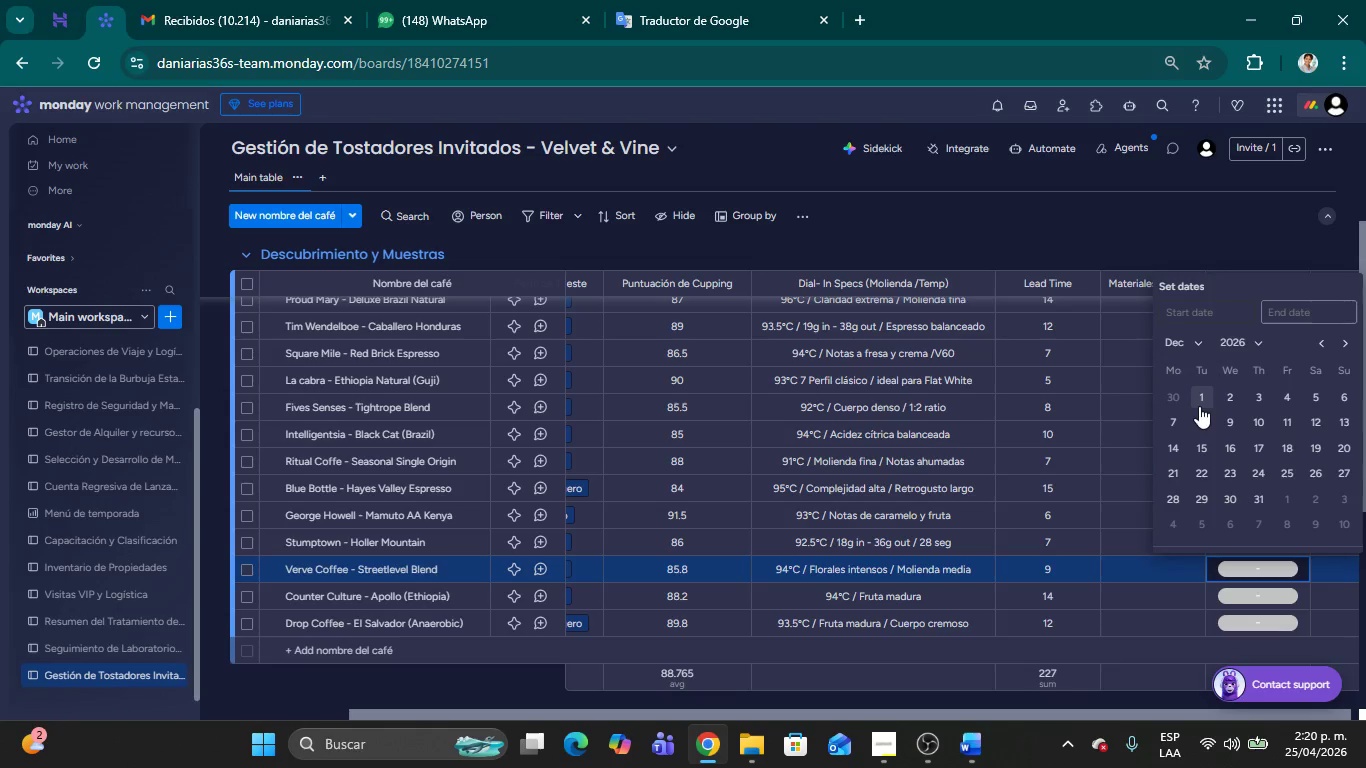 
left_click([1201, 398])
 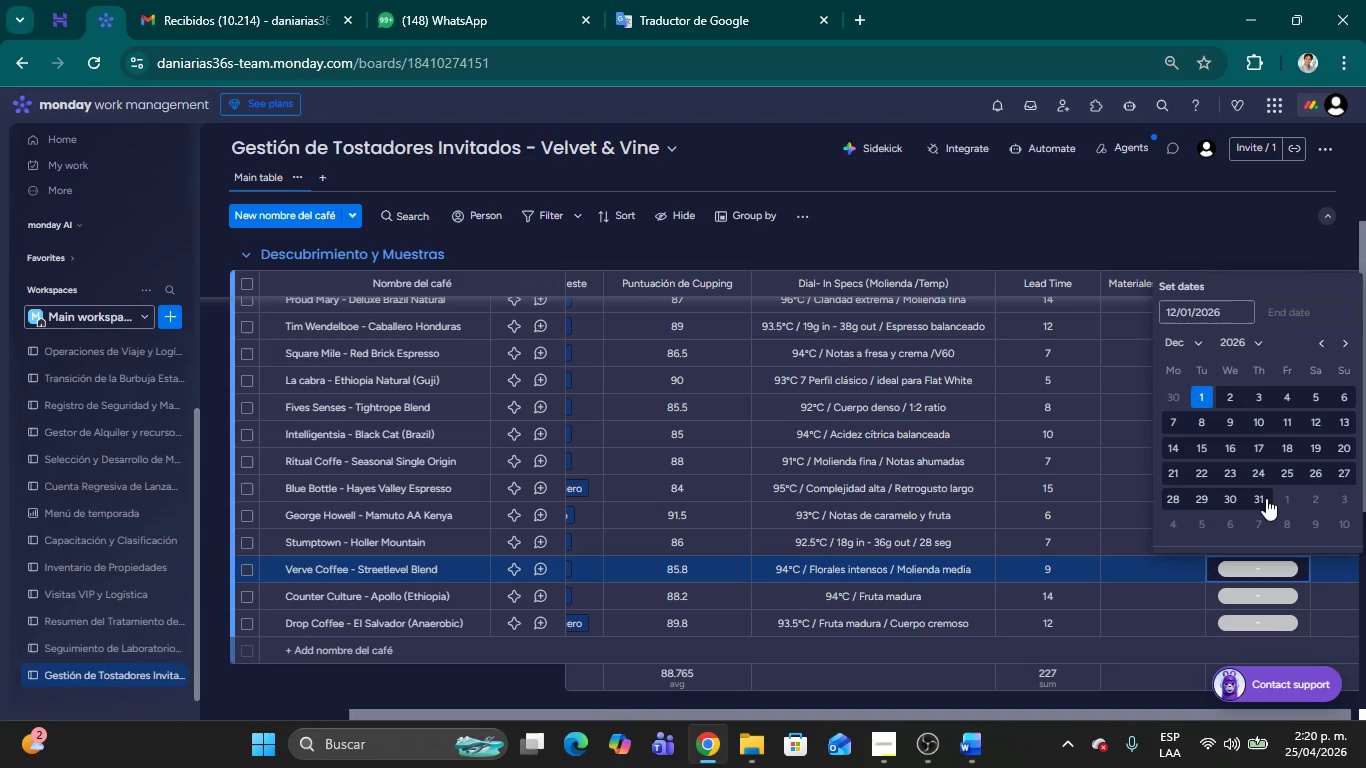 
left_click([1261, 498])
 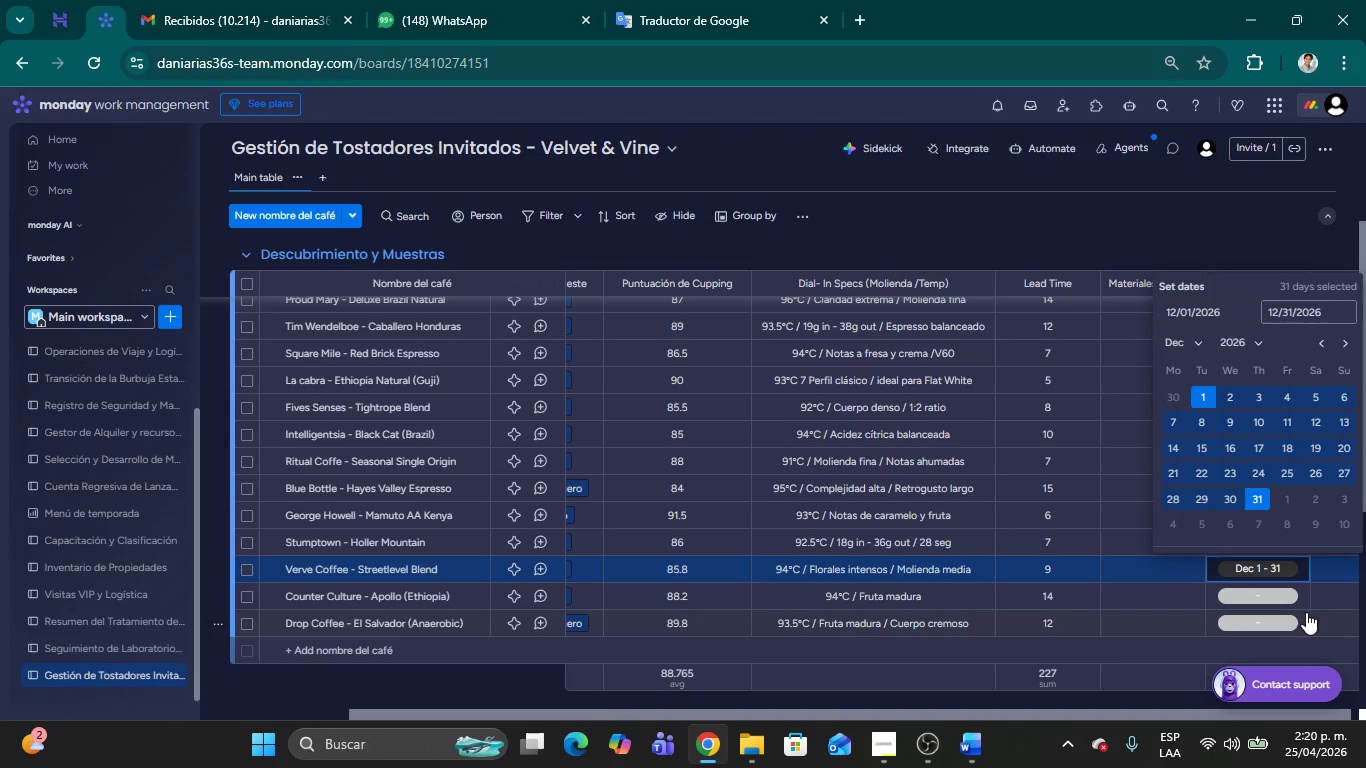 
left_click([1275, 594])
 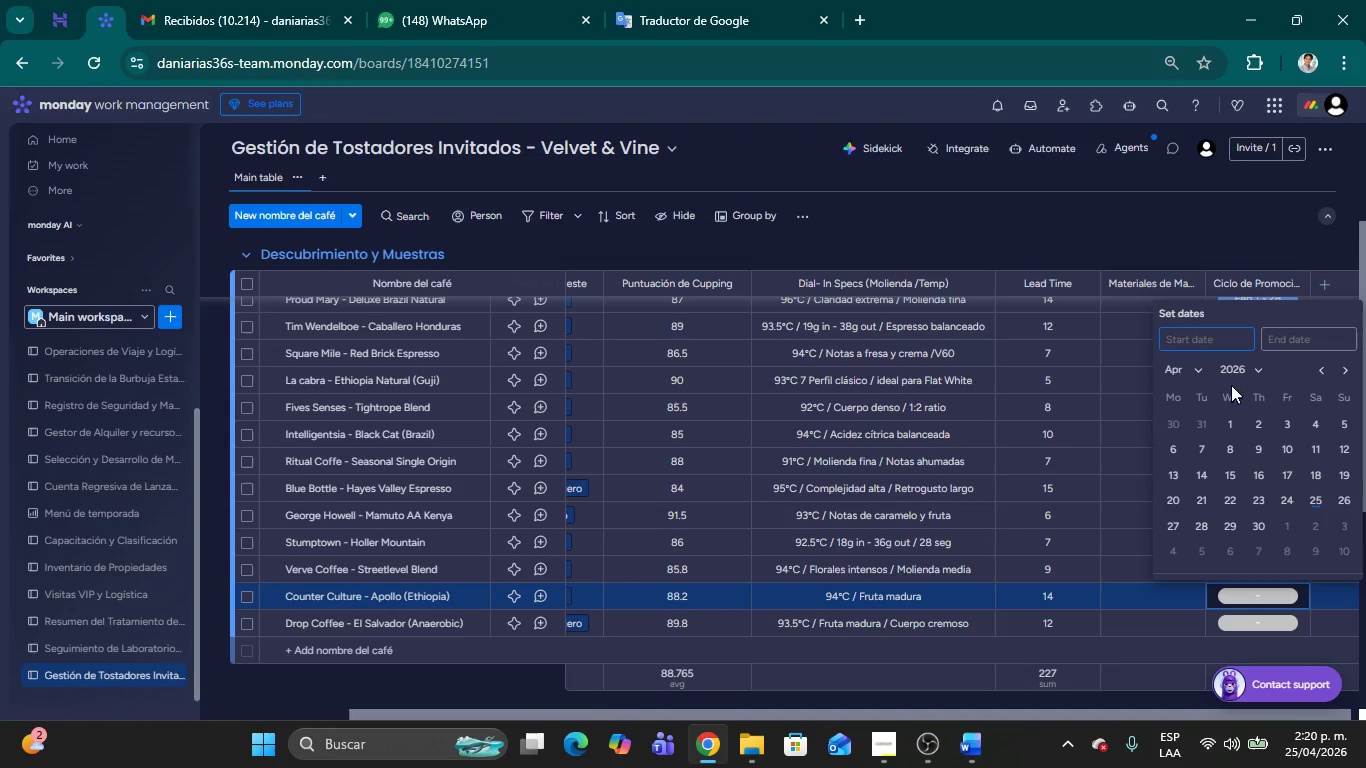 
left_click([1200, 373])
 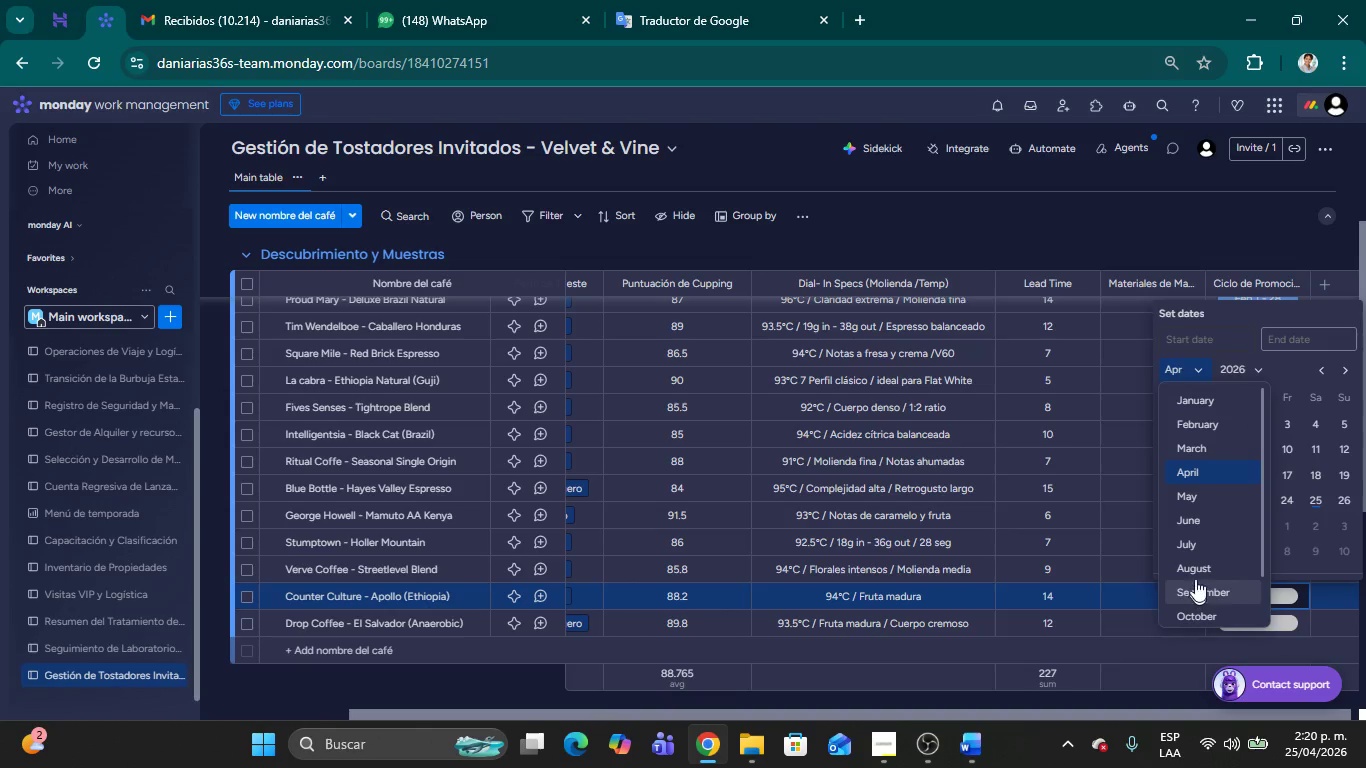 
left_click([1193, 563])
 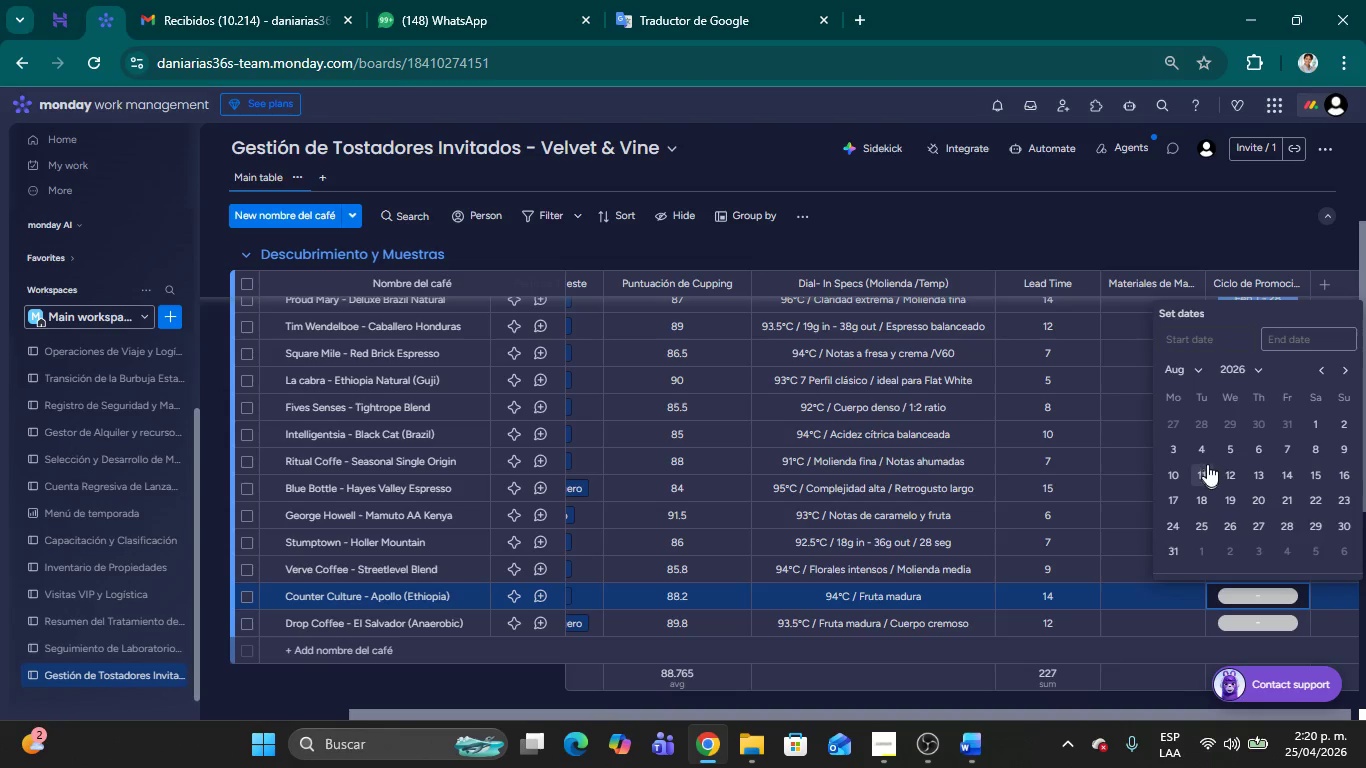 
left_click([1236, 447])
 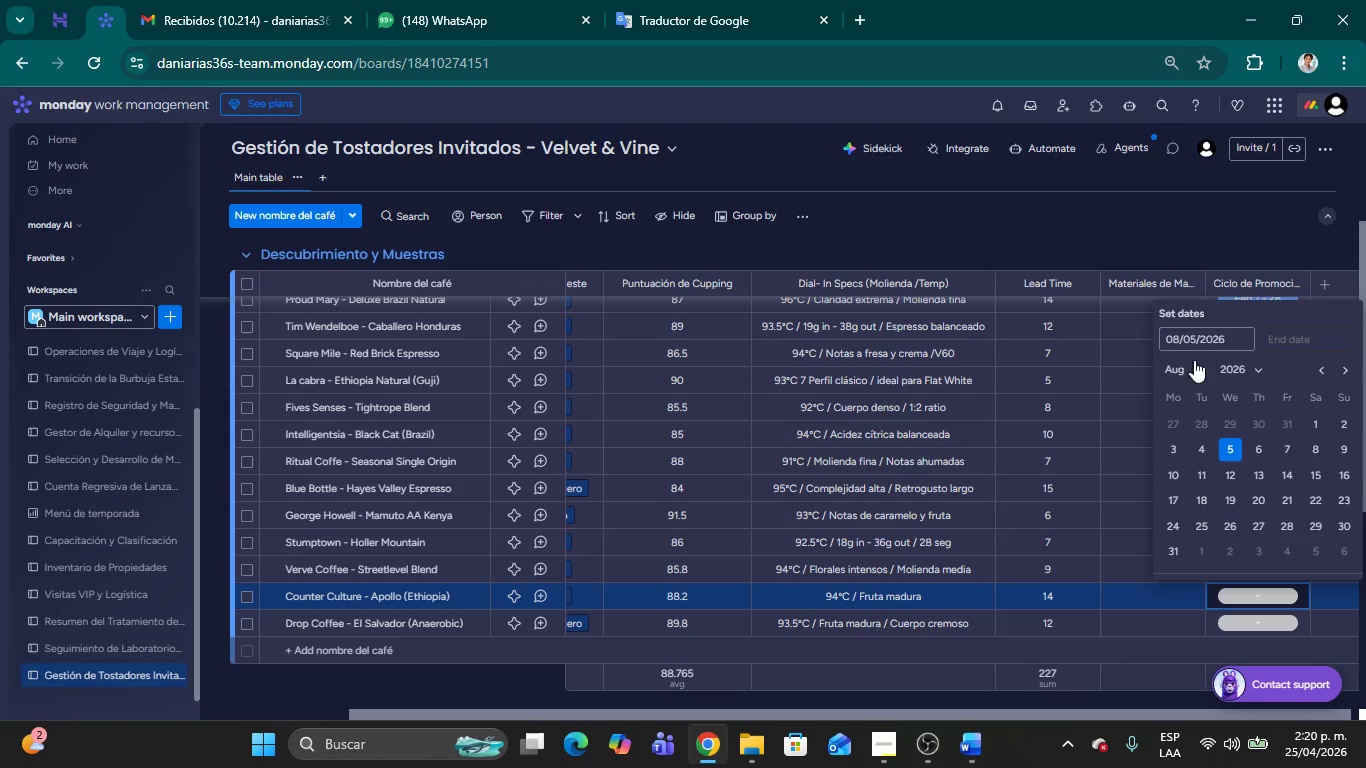 
left_click([1199, 369])
 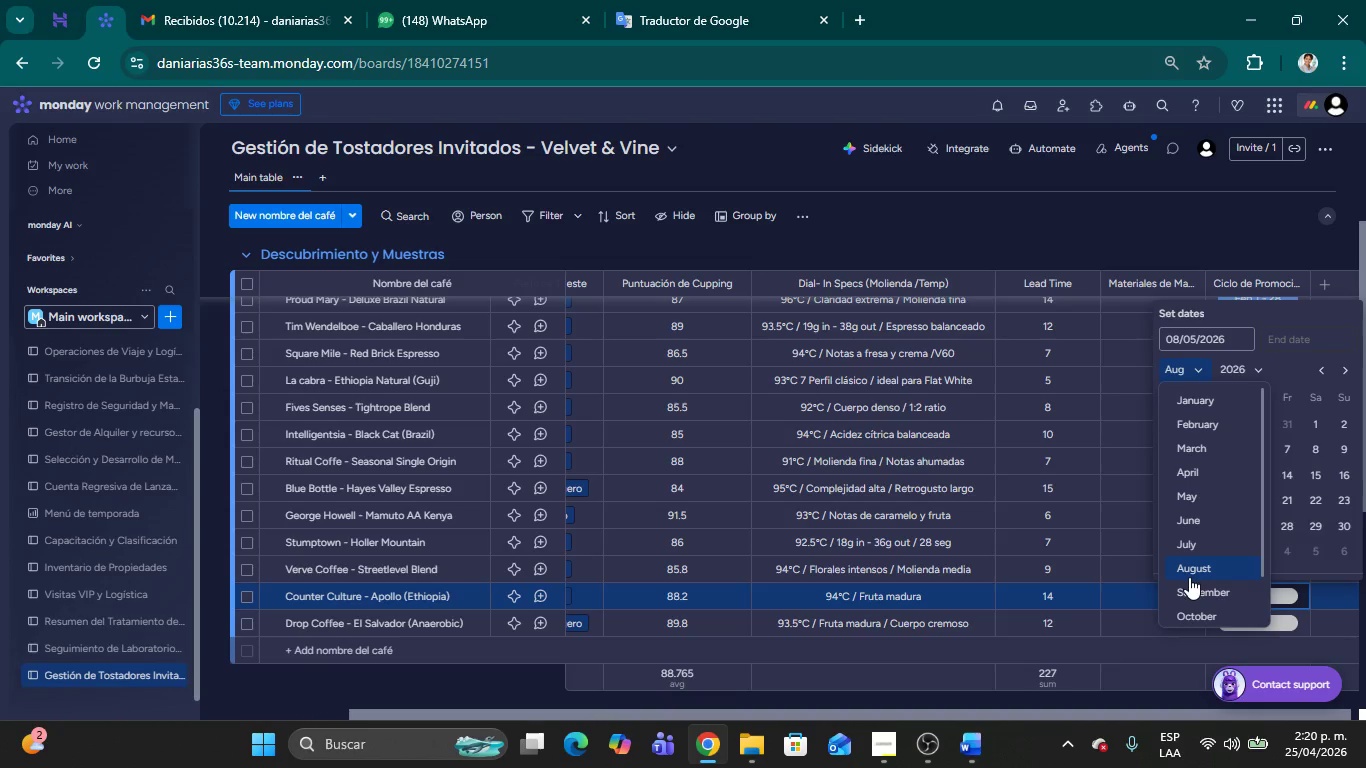 
left_click([1194, 587])
 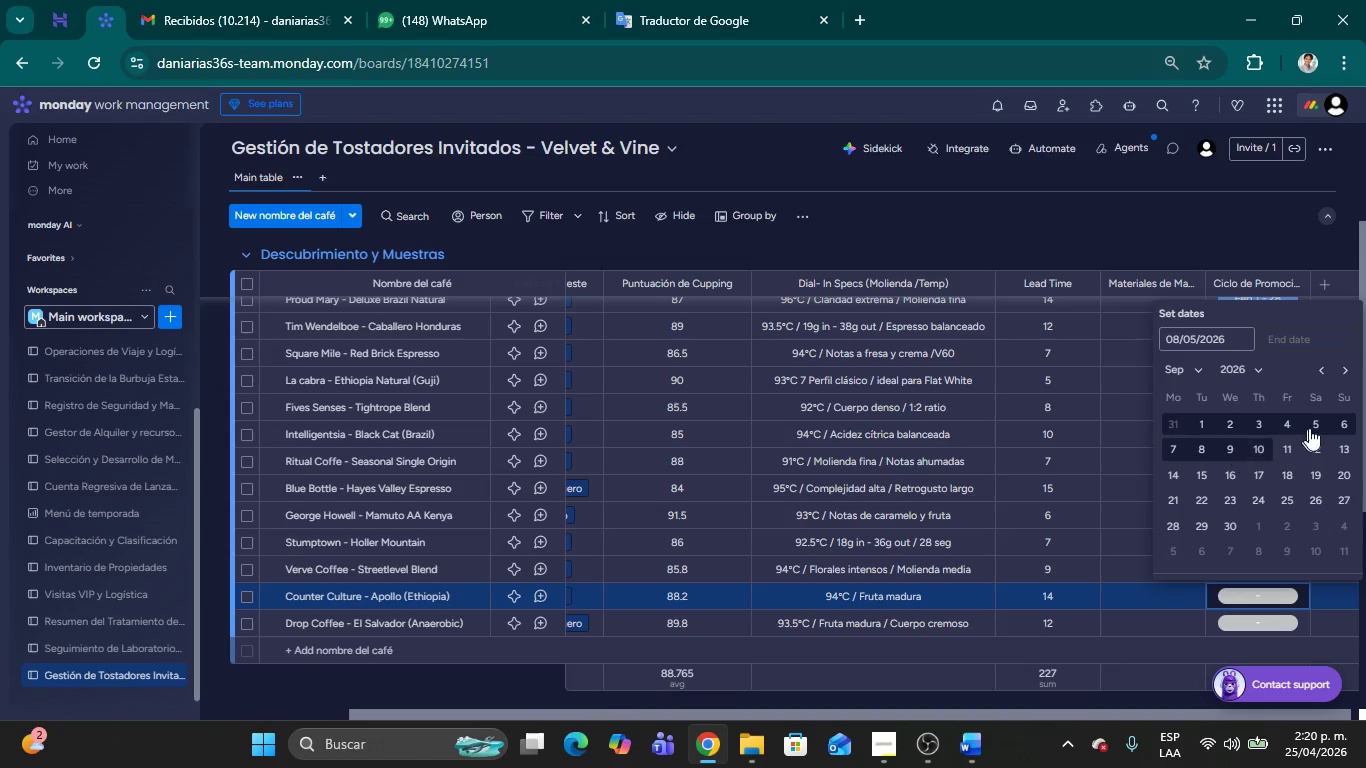 
left_click([1313, 426])
 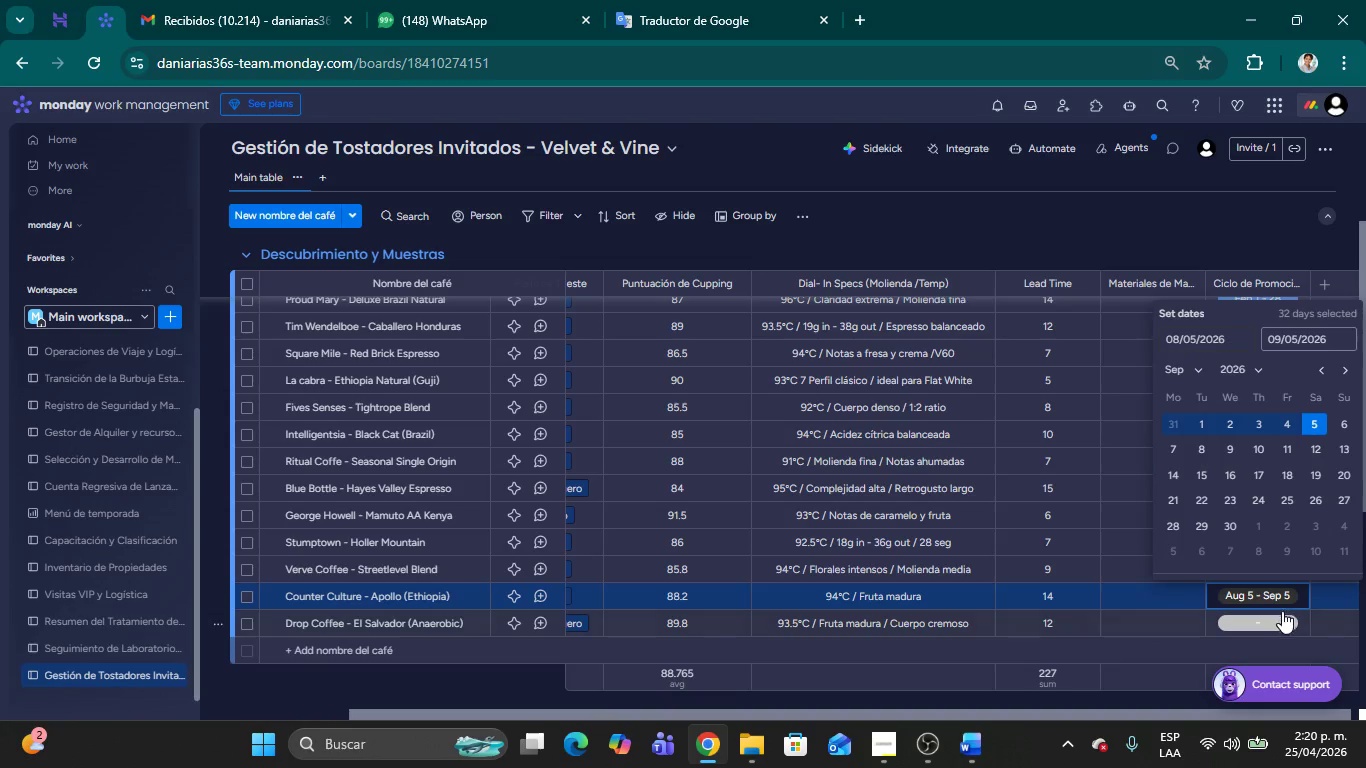 
left_click([1272, 617])
 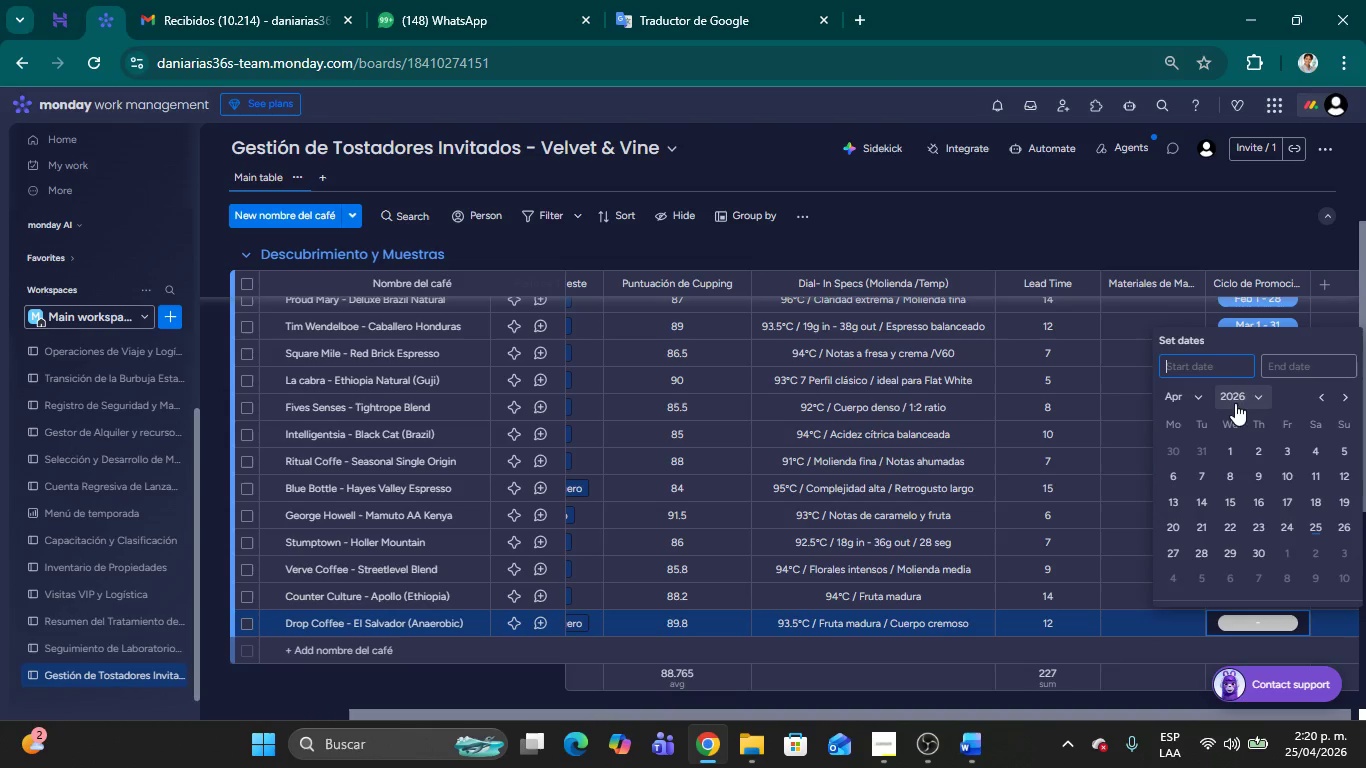 
left_click([1198, 401])
 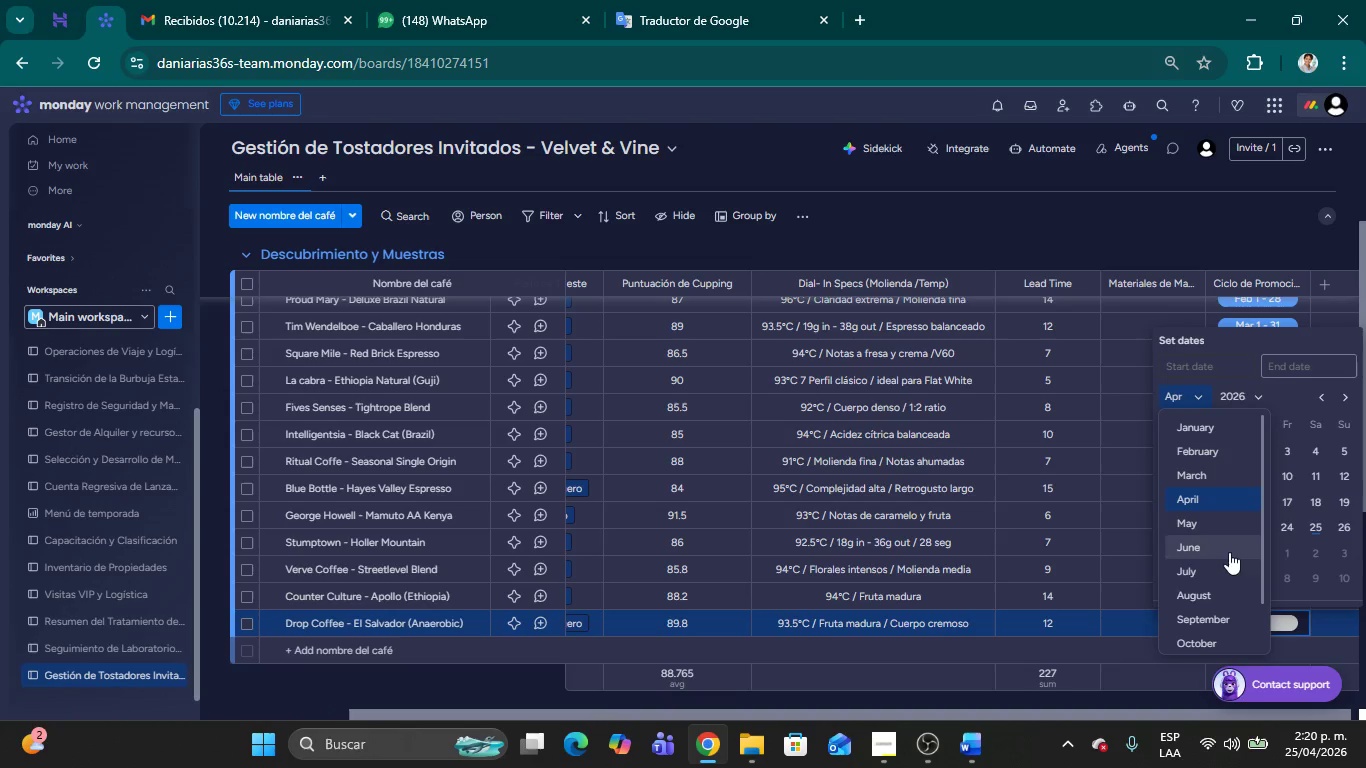 
scroll: coordinate [1226, 586], scroll_direction: down, amount: 4.0
 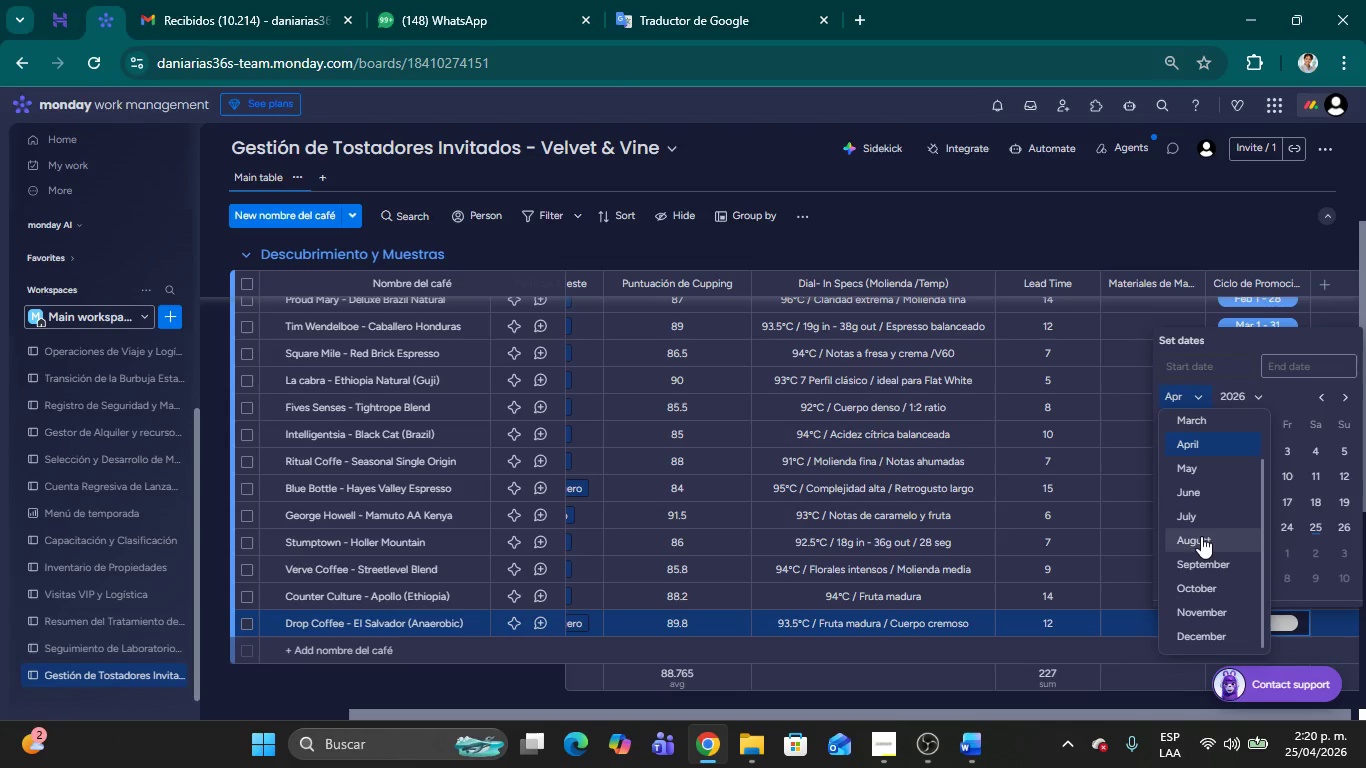 
left_click([1199, 513])
 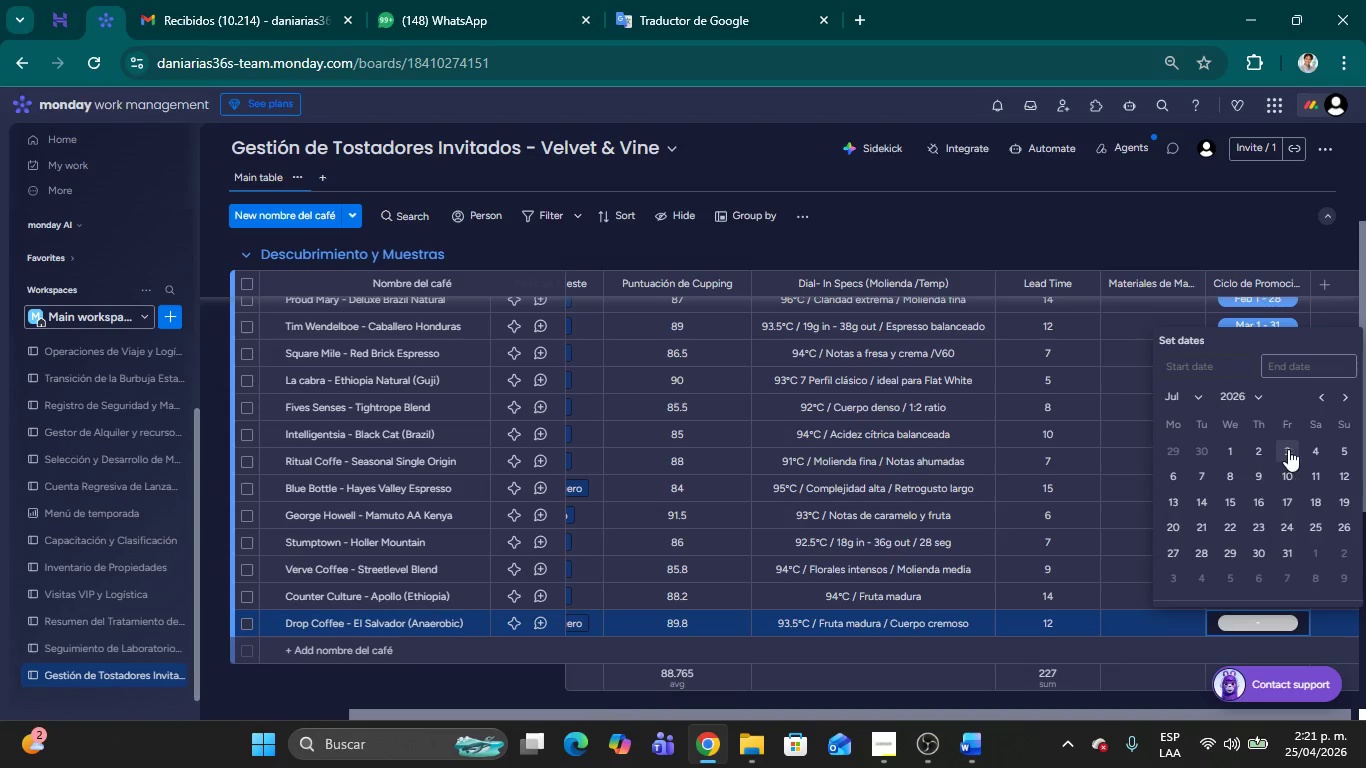 
left_click([1231, 451])
 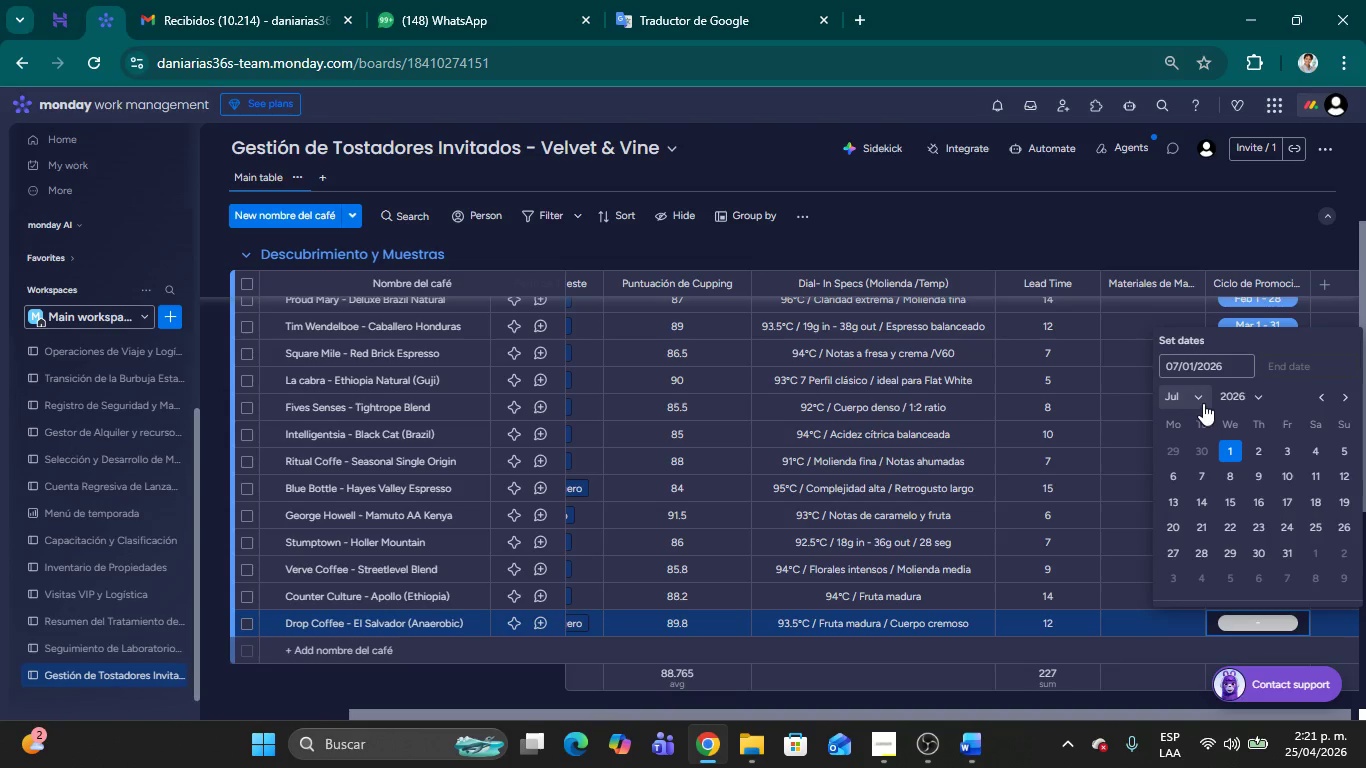 
left_click([1203, 399])
 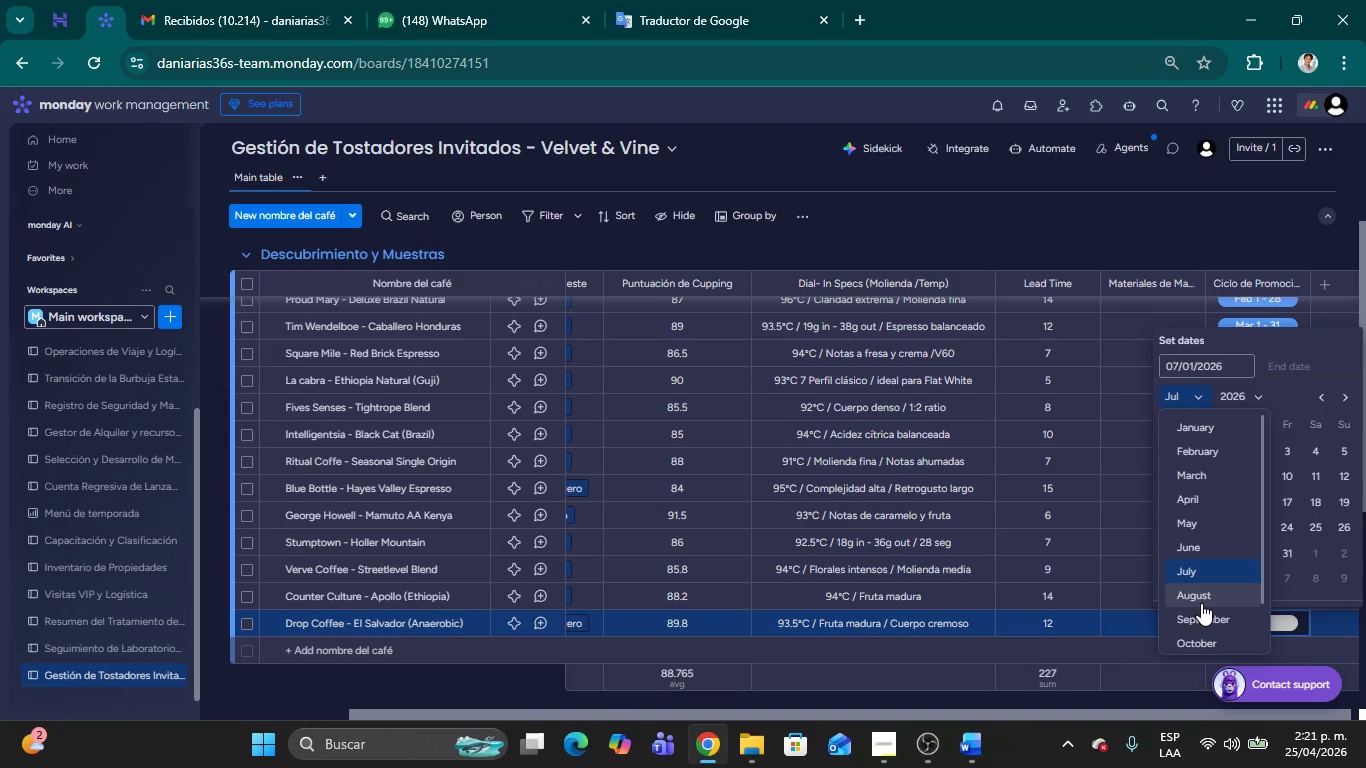 
left_click([1199, 602])
 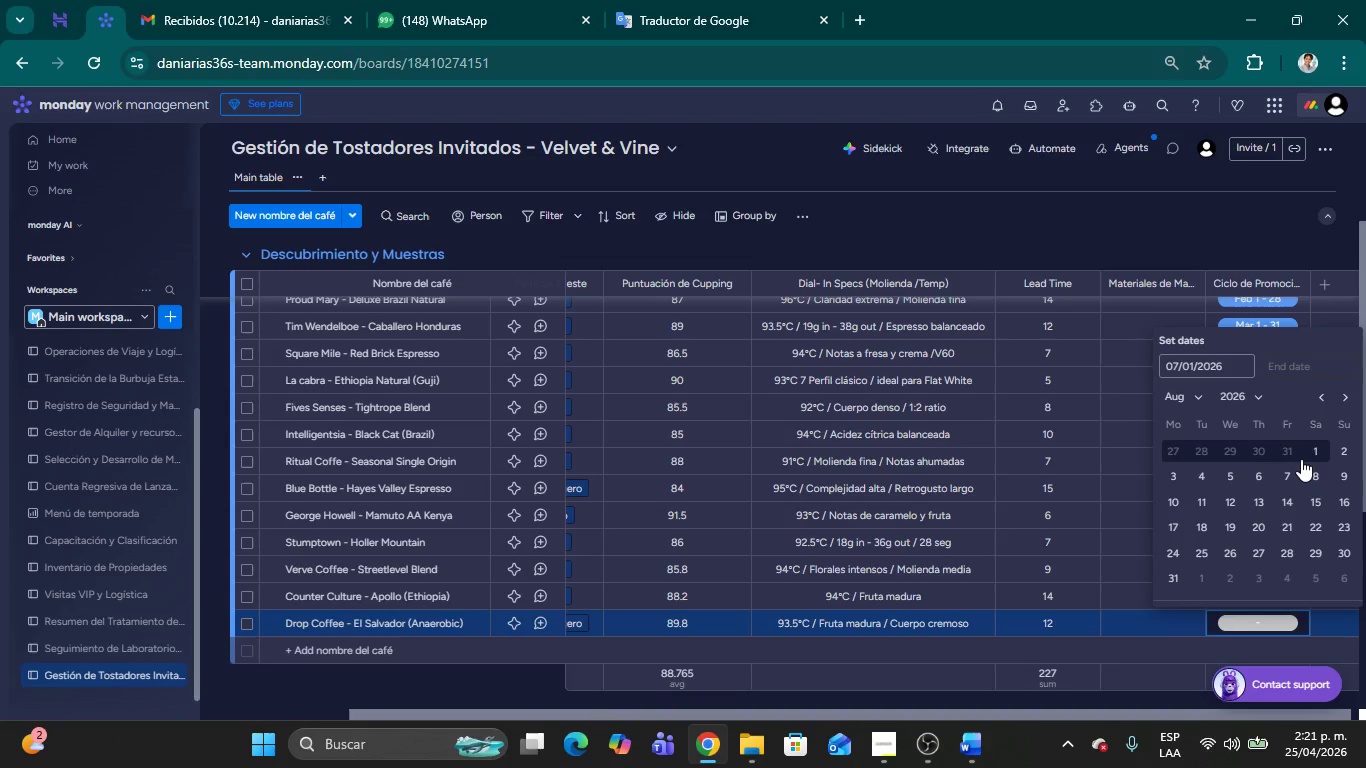 
left_click([1311, 451])
 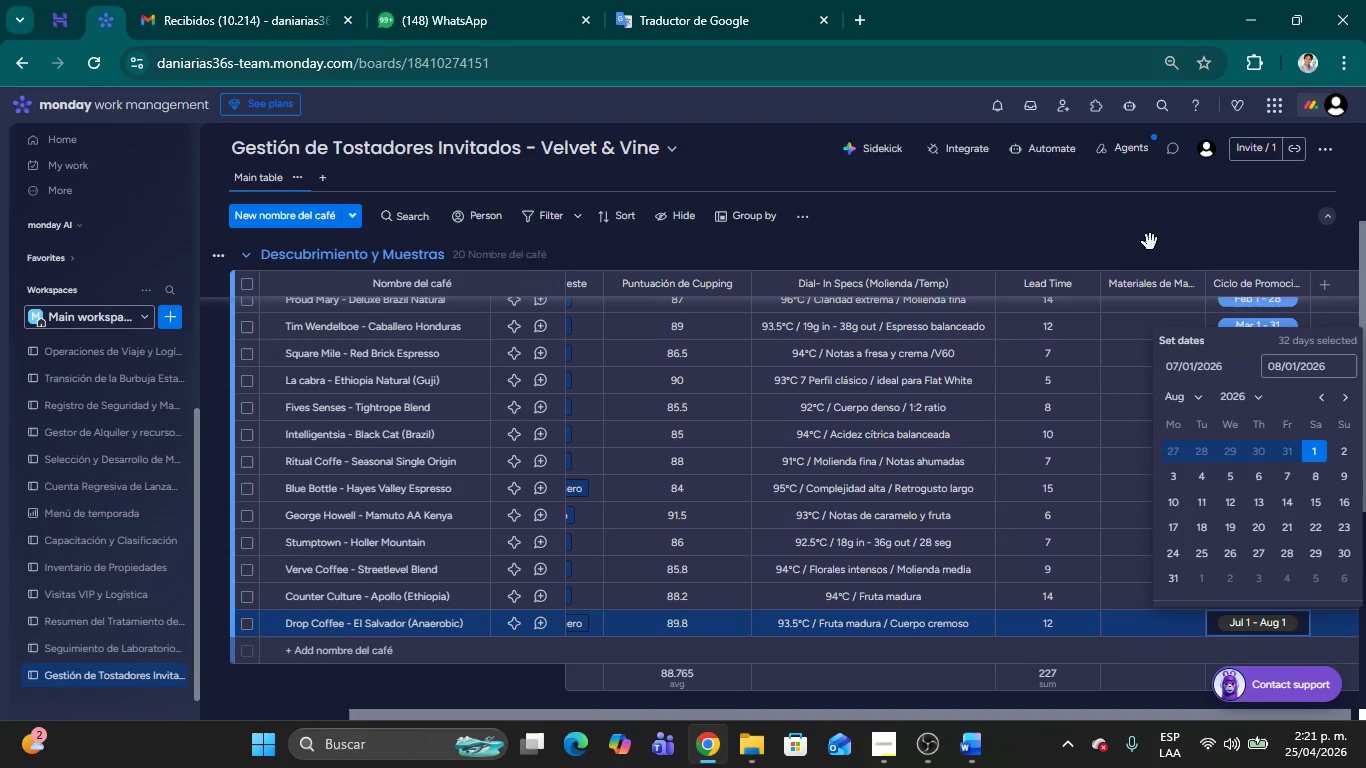 
left_click([1150, 242])
 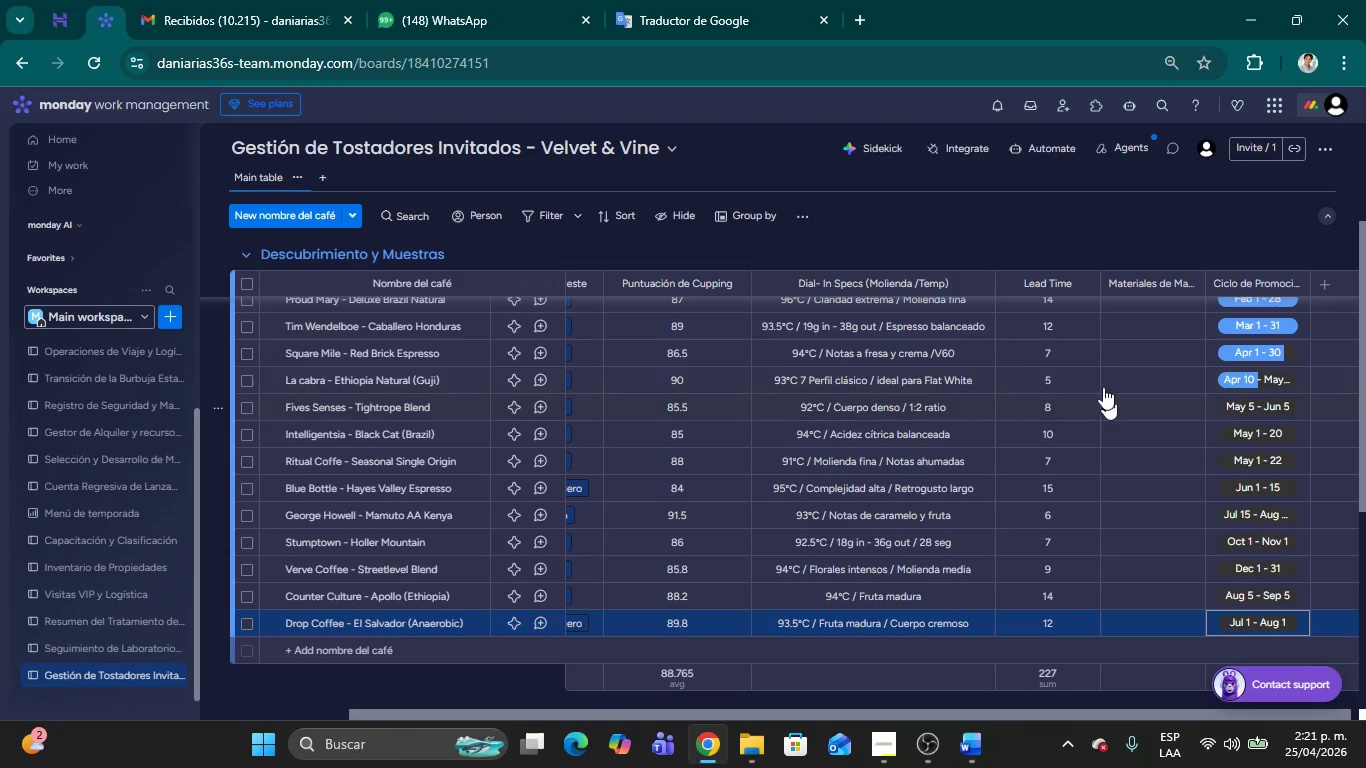 
wait(7.45)
 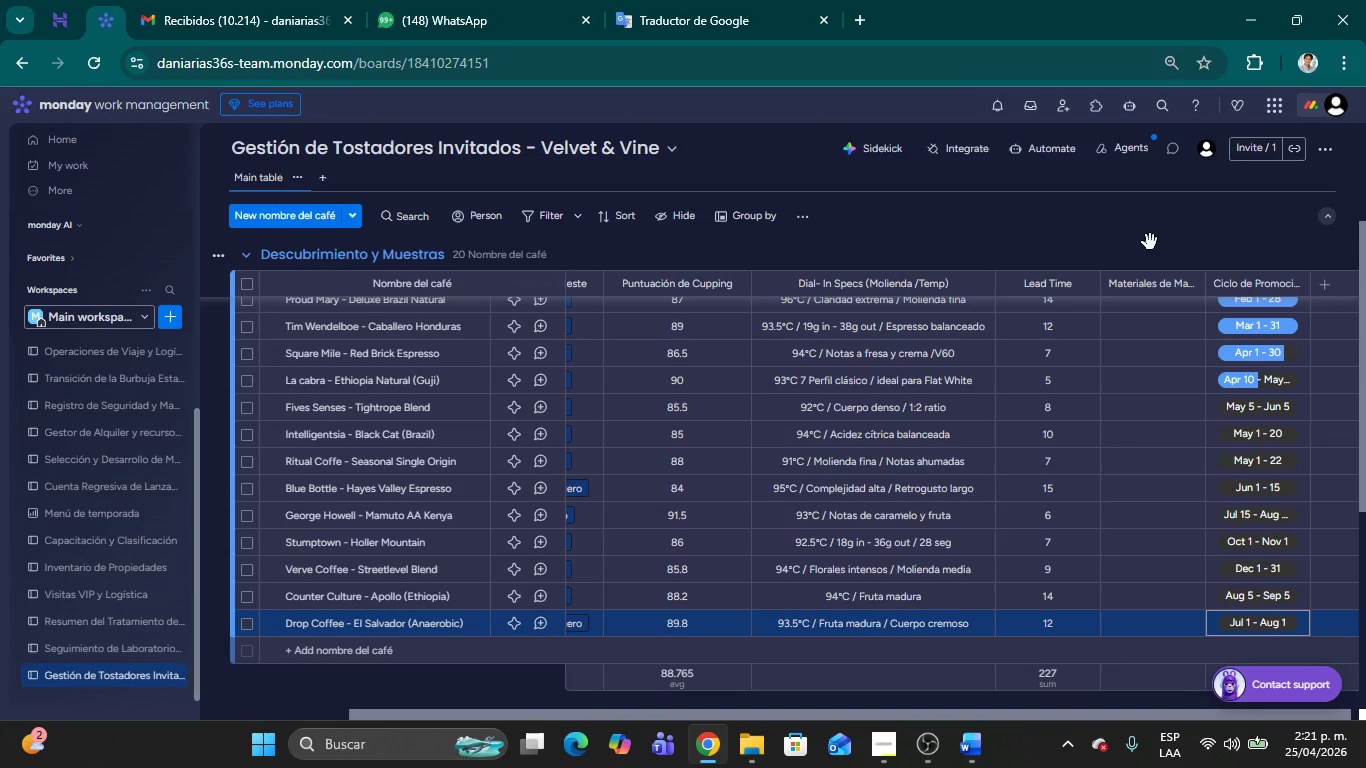 
left_click_drag(start_coordinate=[899, 713], to_coordinate=[642, 747])
 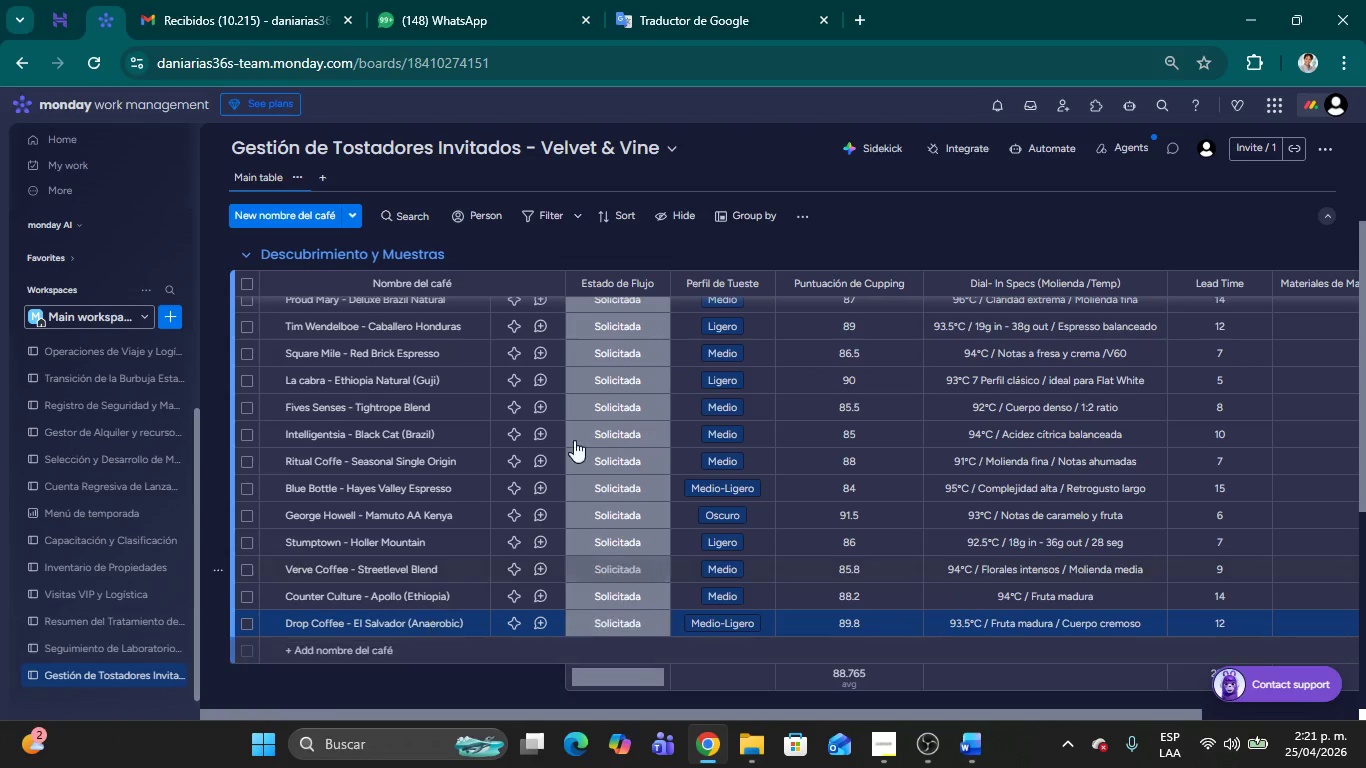 
scroll: coordinate [661, 390], scroll_direction: up, amount: 2.0
 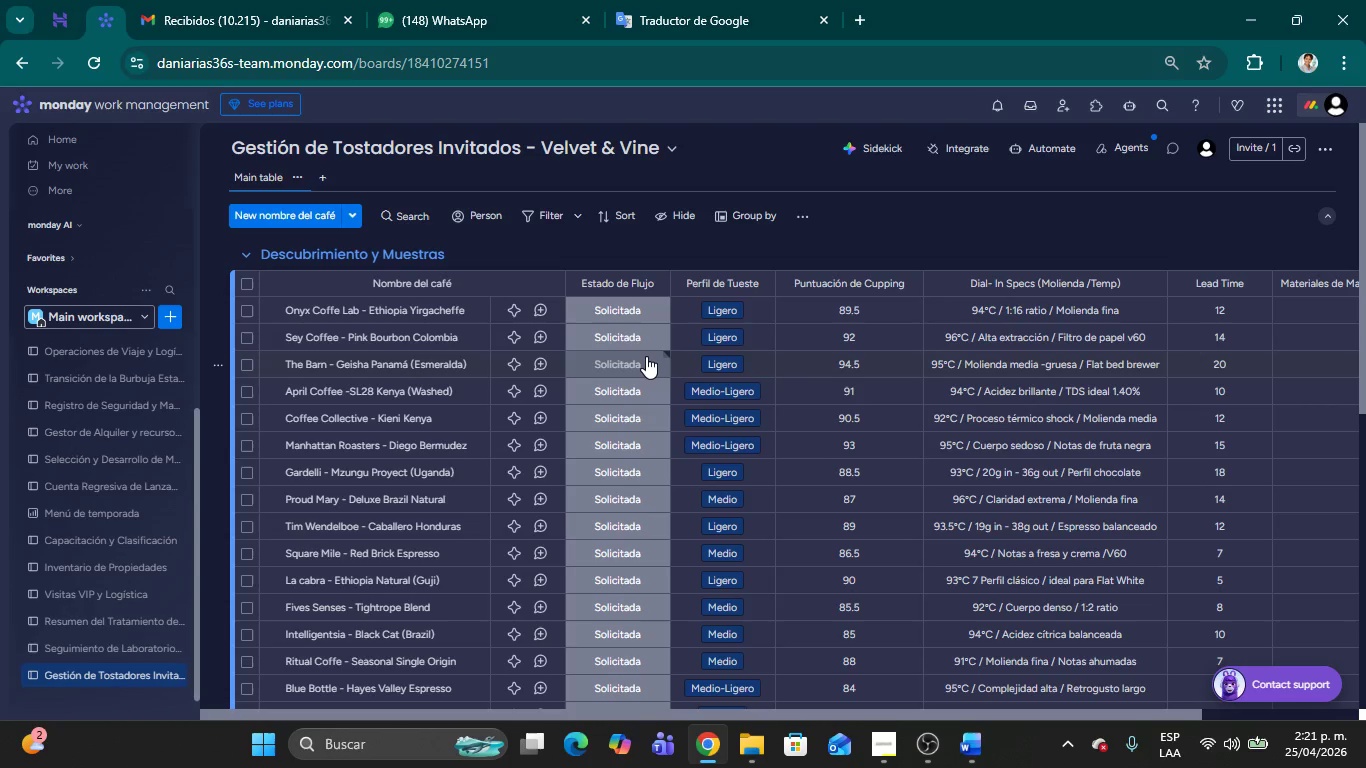 
wait(14.28)
 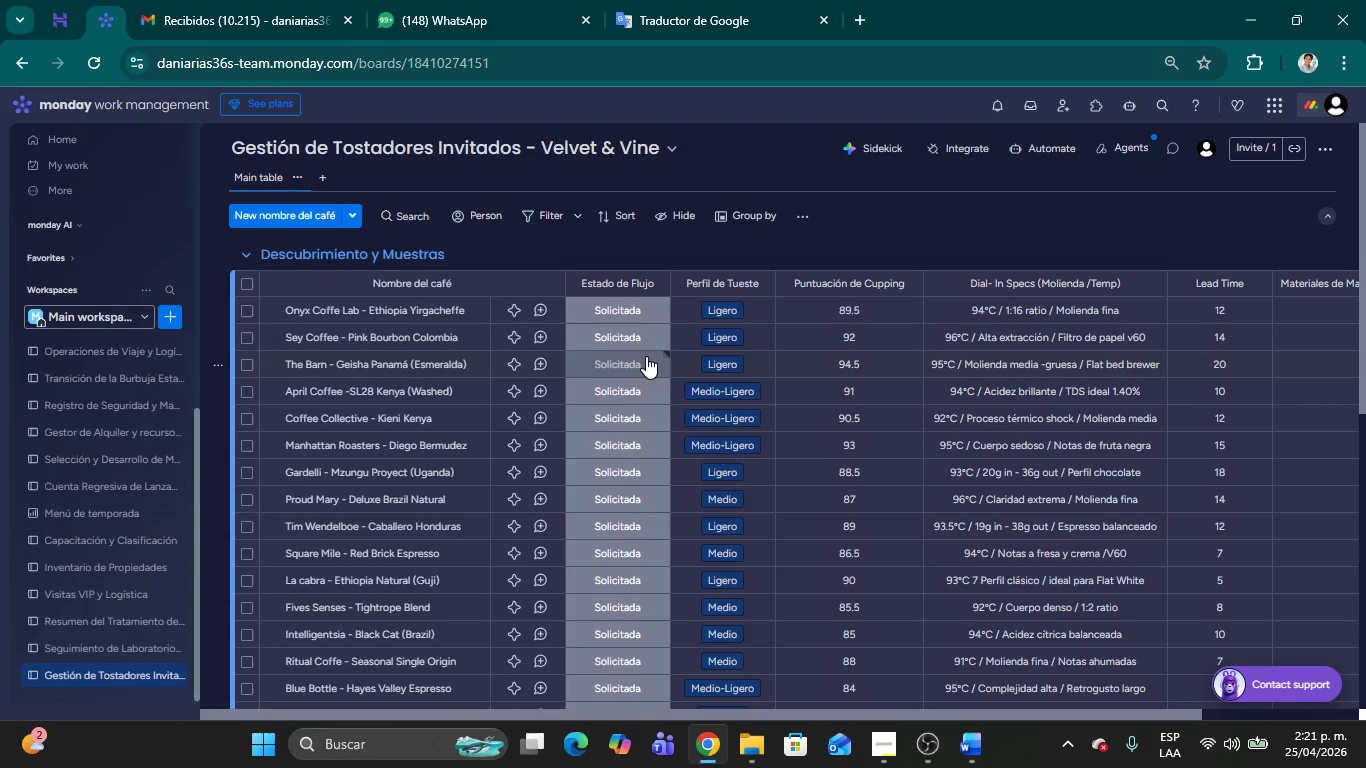 
left_click([977, 219])
 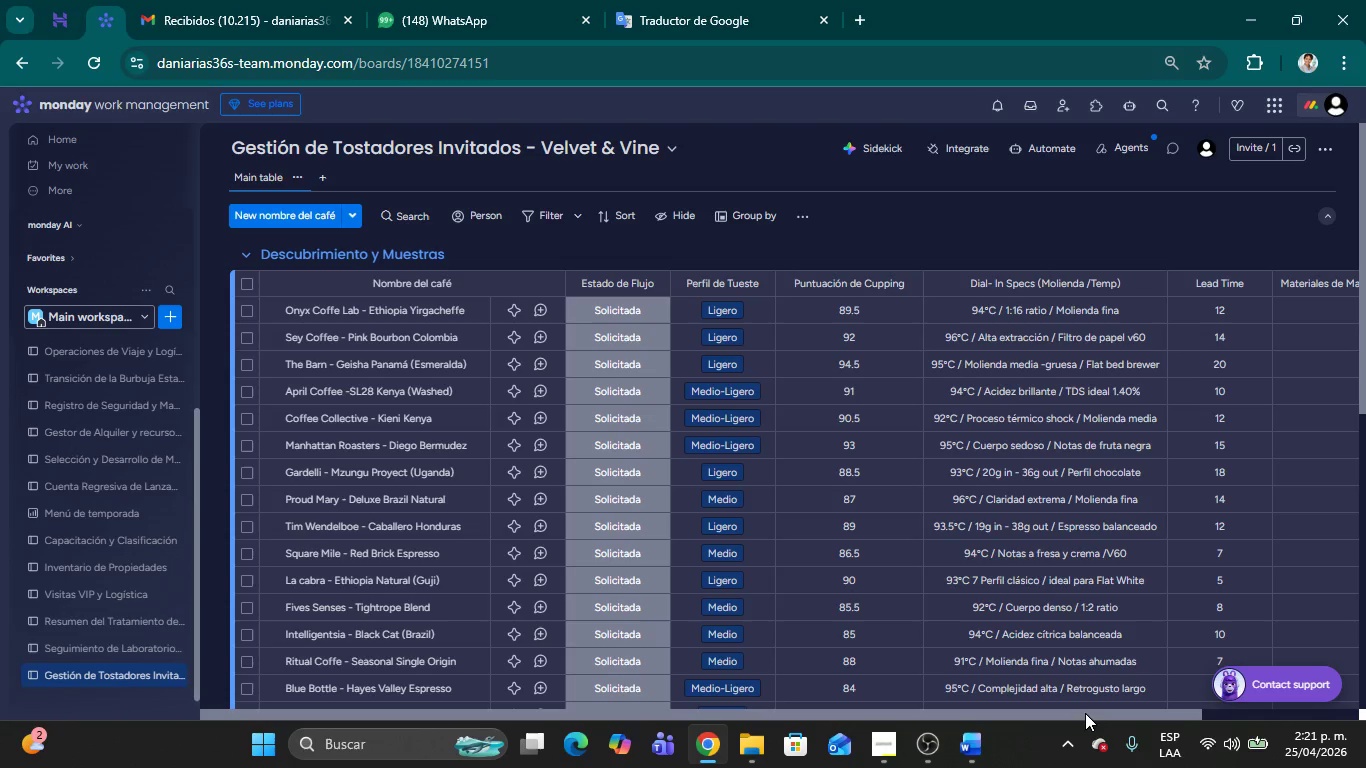 
left_click_drag(start_coordinate=[1083, 714], to_coordinate=[1222, 703])
 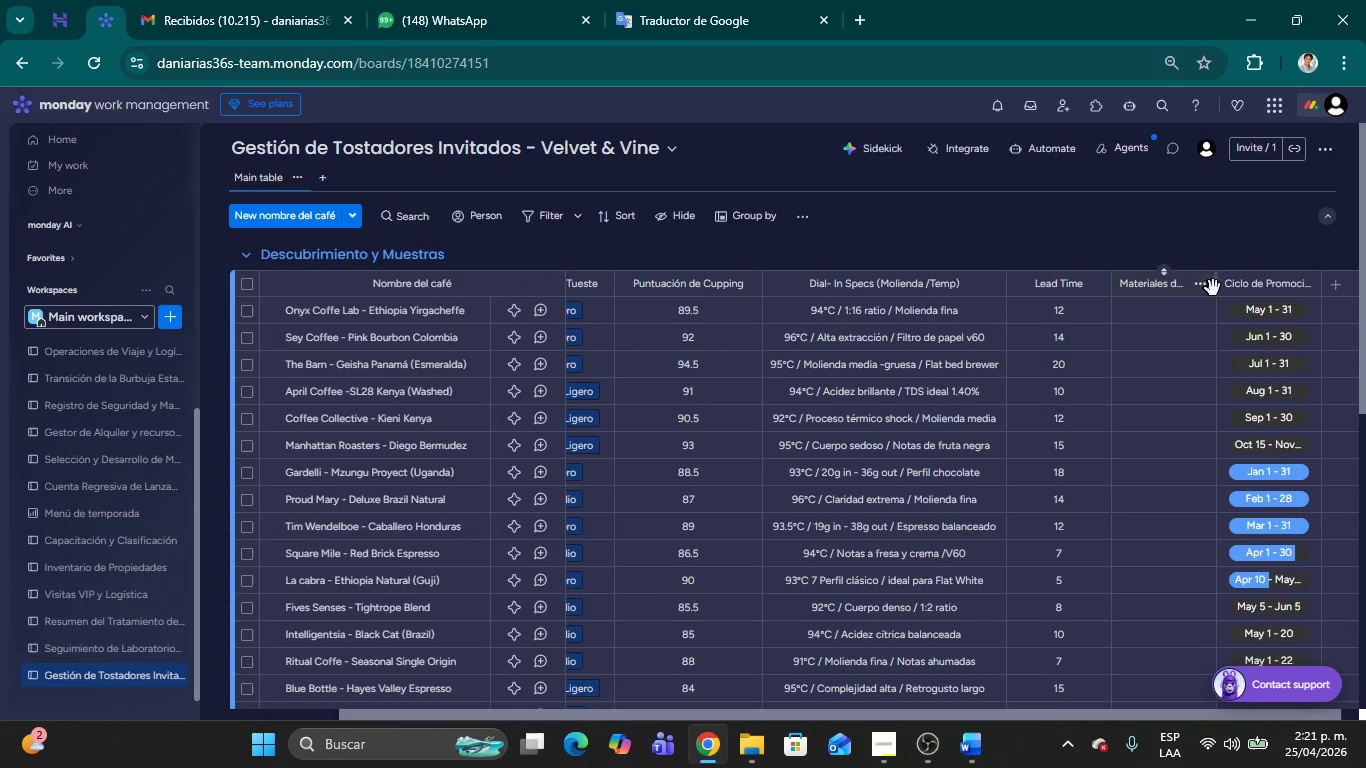 
left_click_drag(start_coordinate=[1213, 287], to_coordinate=[1259, 287])
 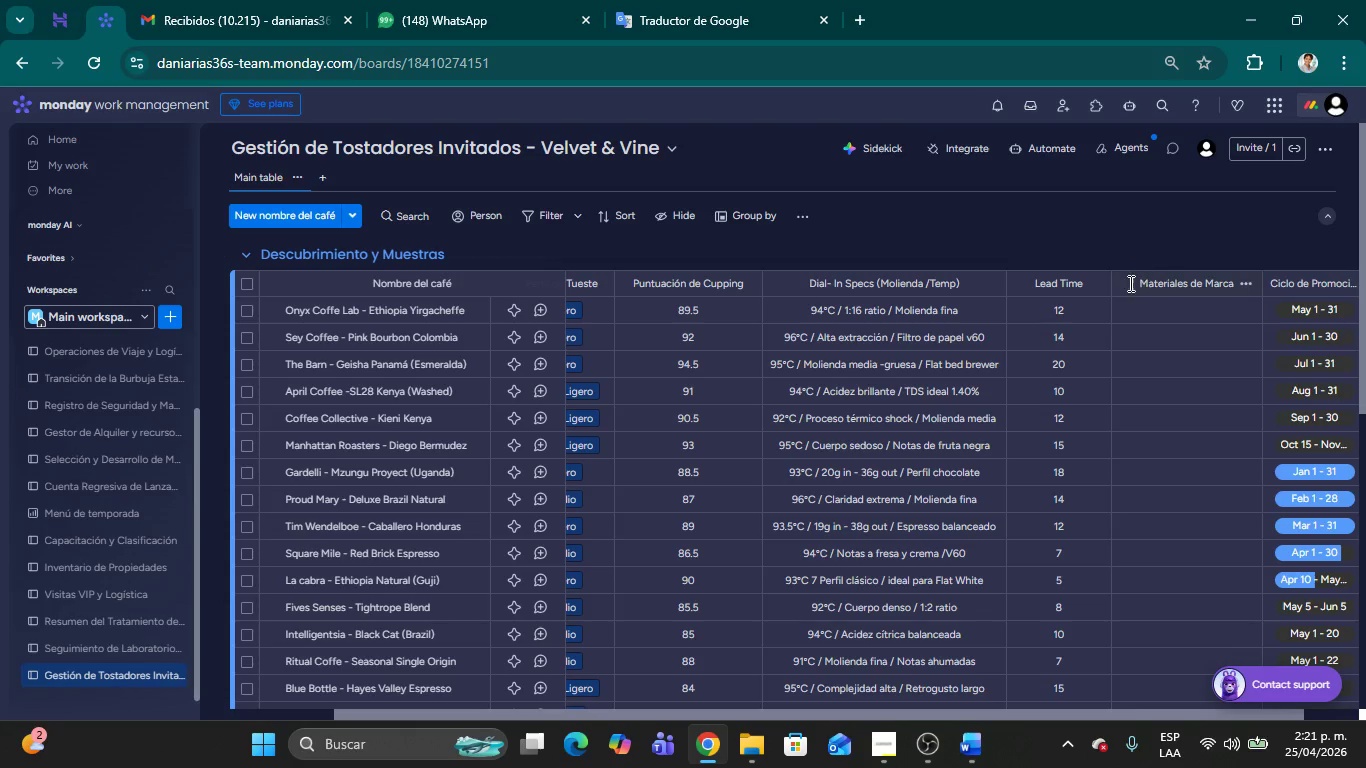 
wait(17.36)
 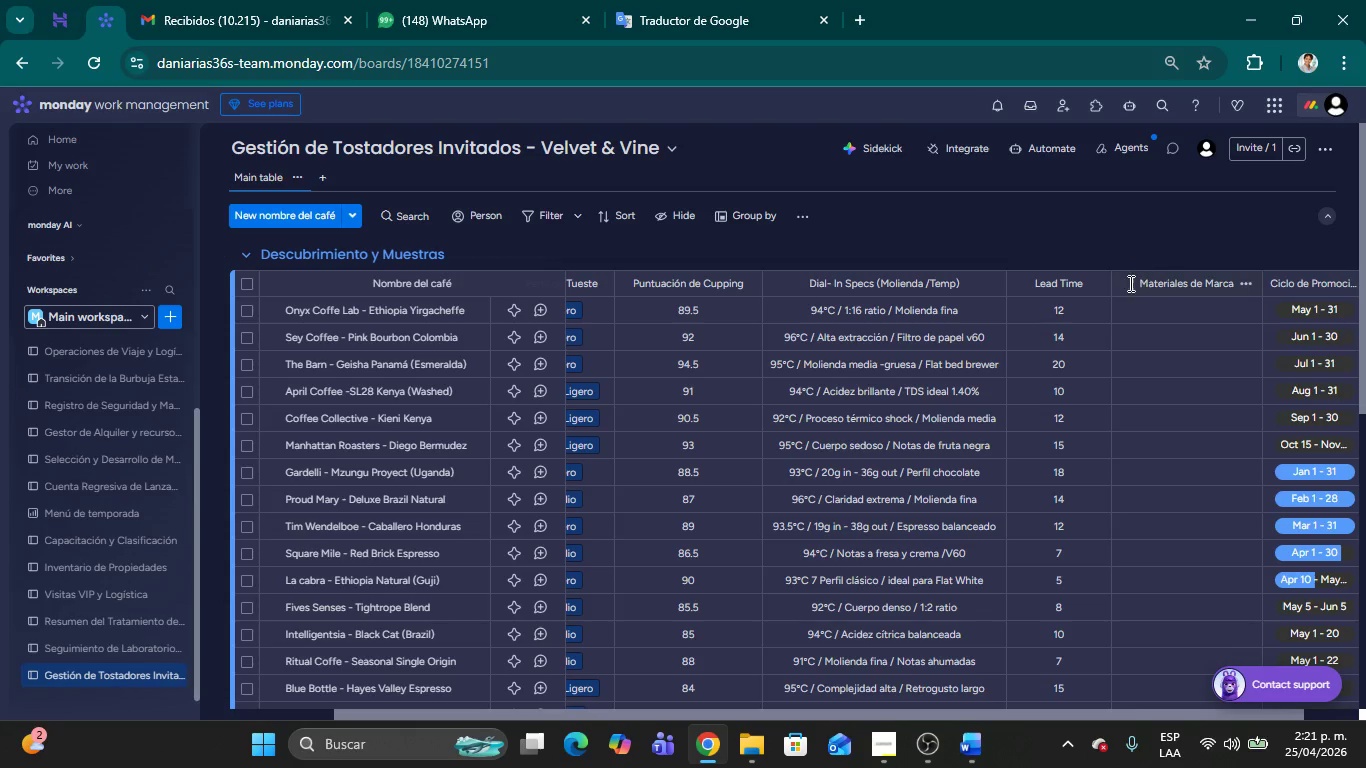 
left_click_drag(start_coordinate=[630, 713], to_coordinate=[486, 715])
 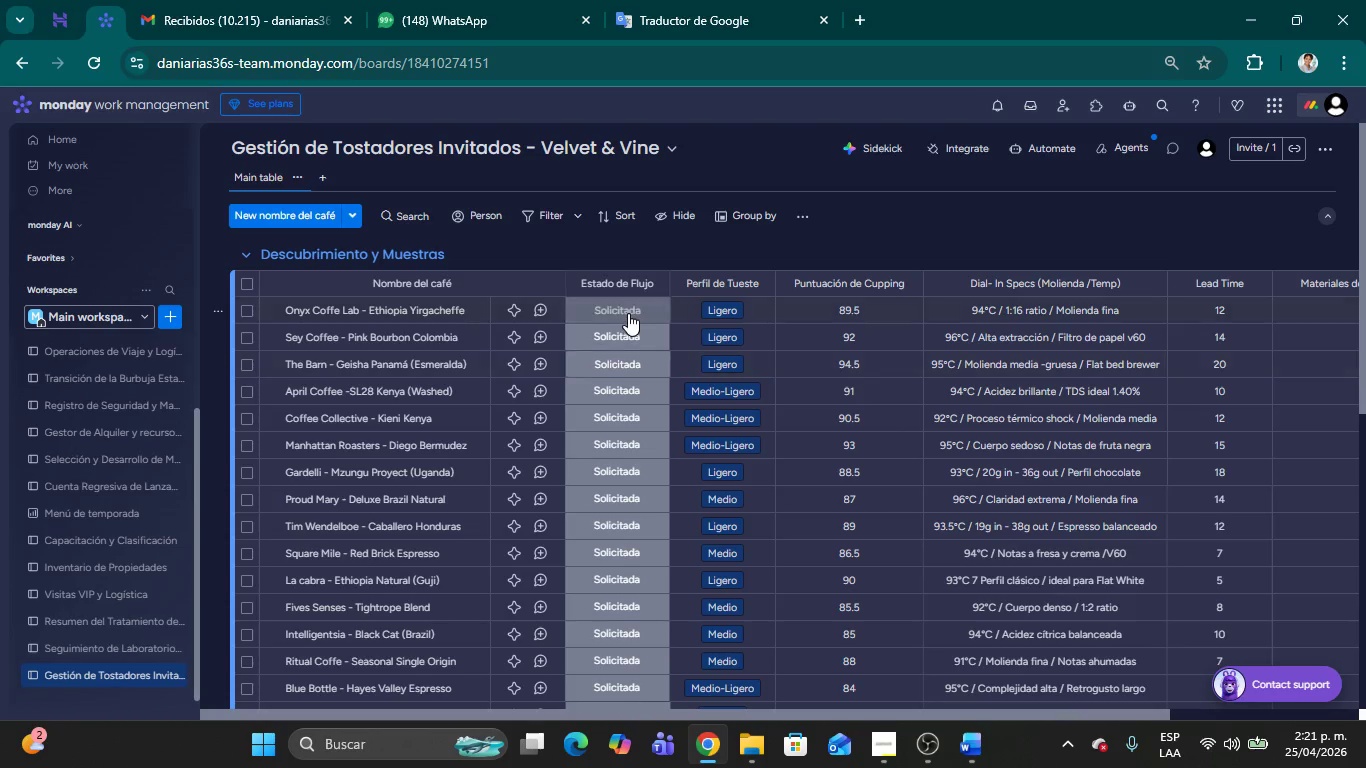 
left_click([628, 313])
 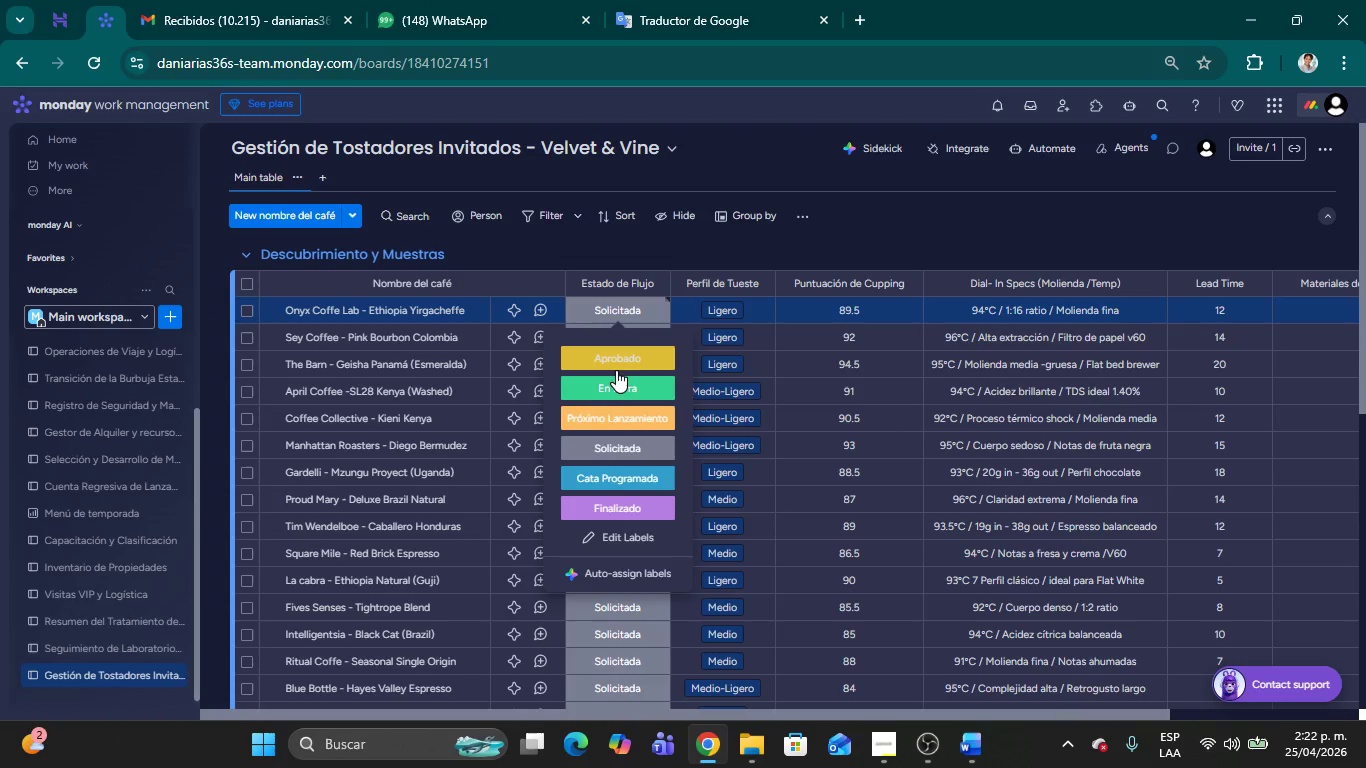 
left_click([616, 385])
 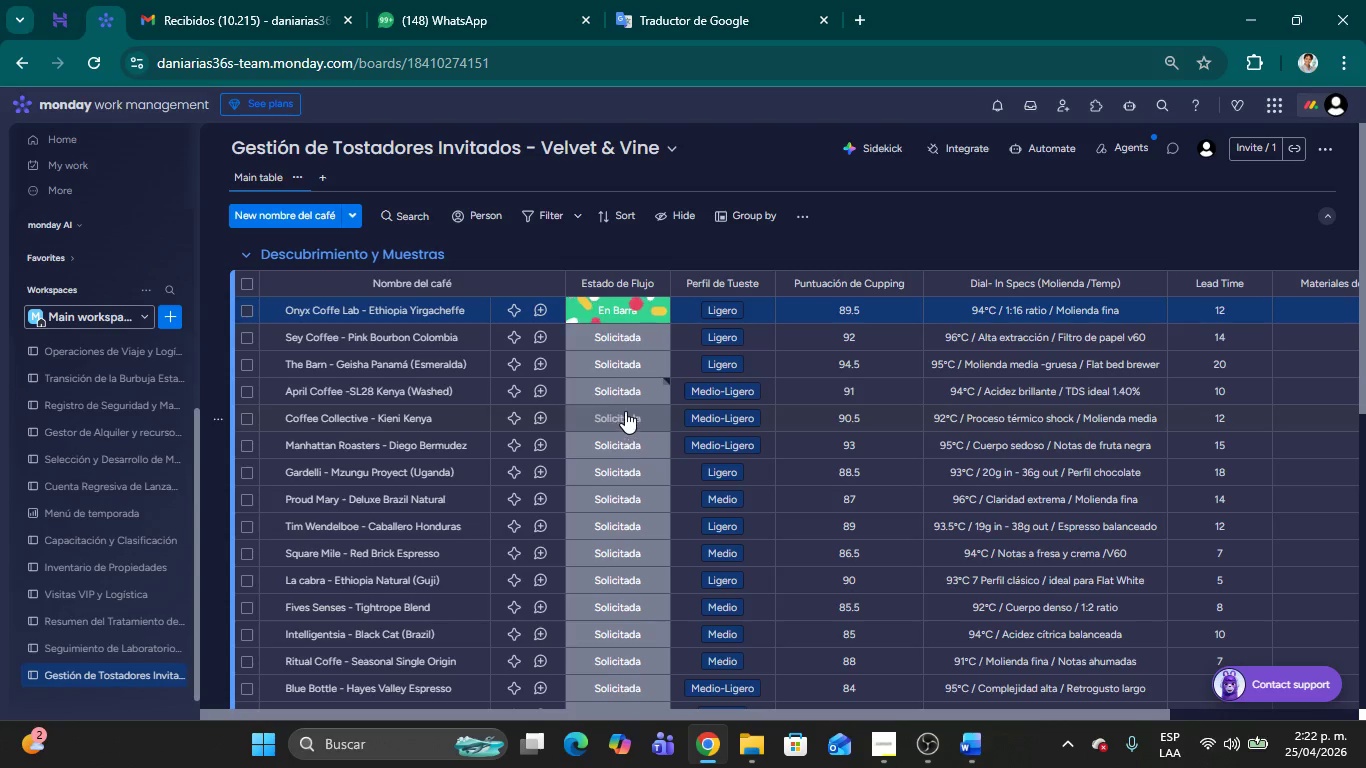 
left_click([646, 332])
 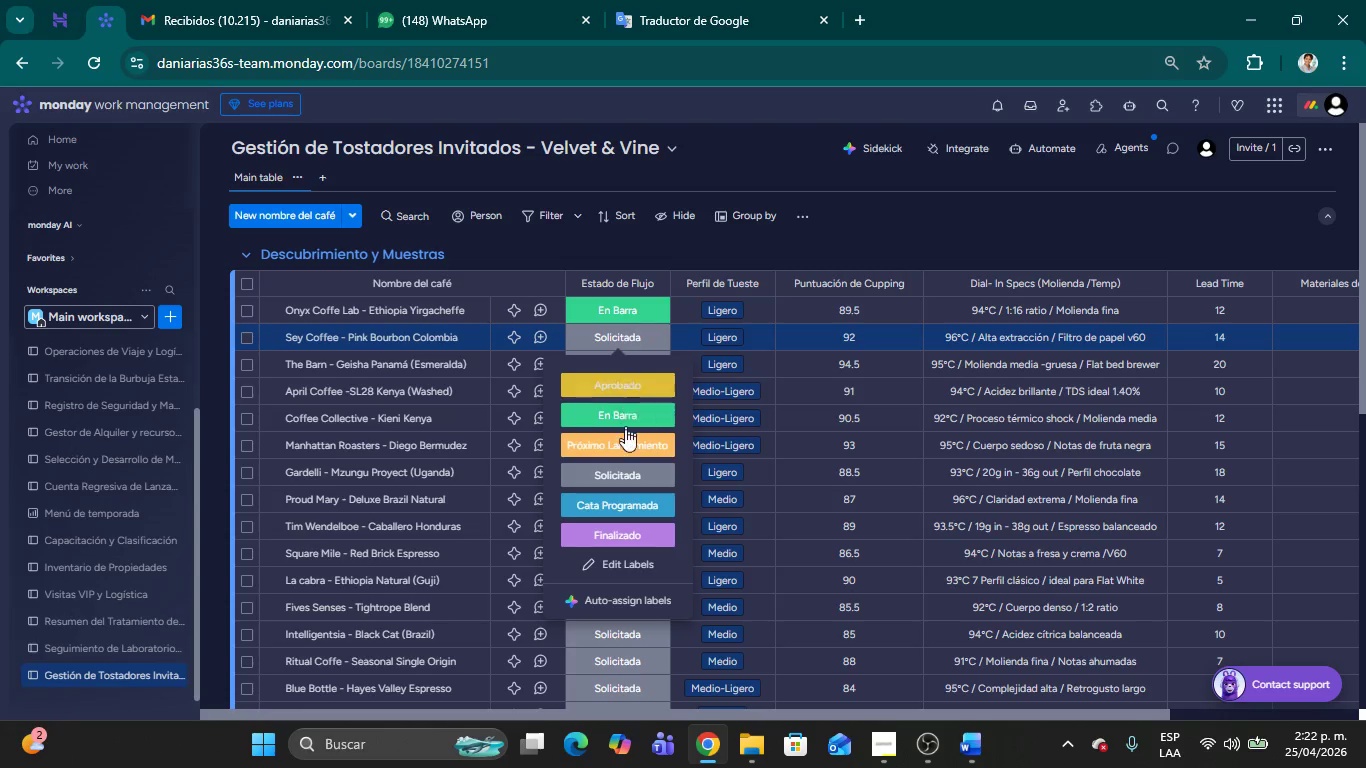 
left_click([623, 450])
 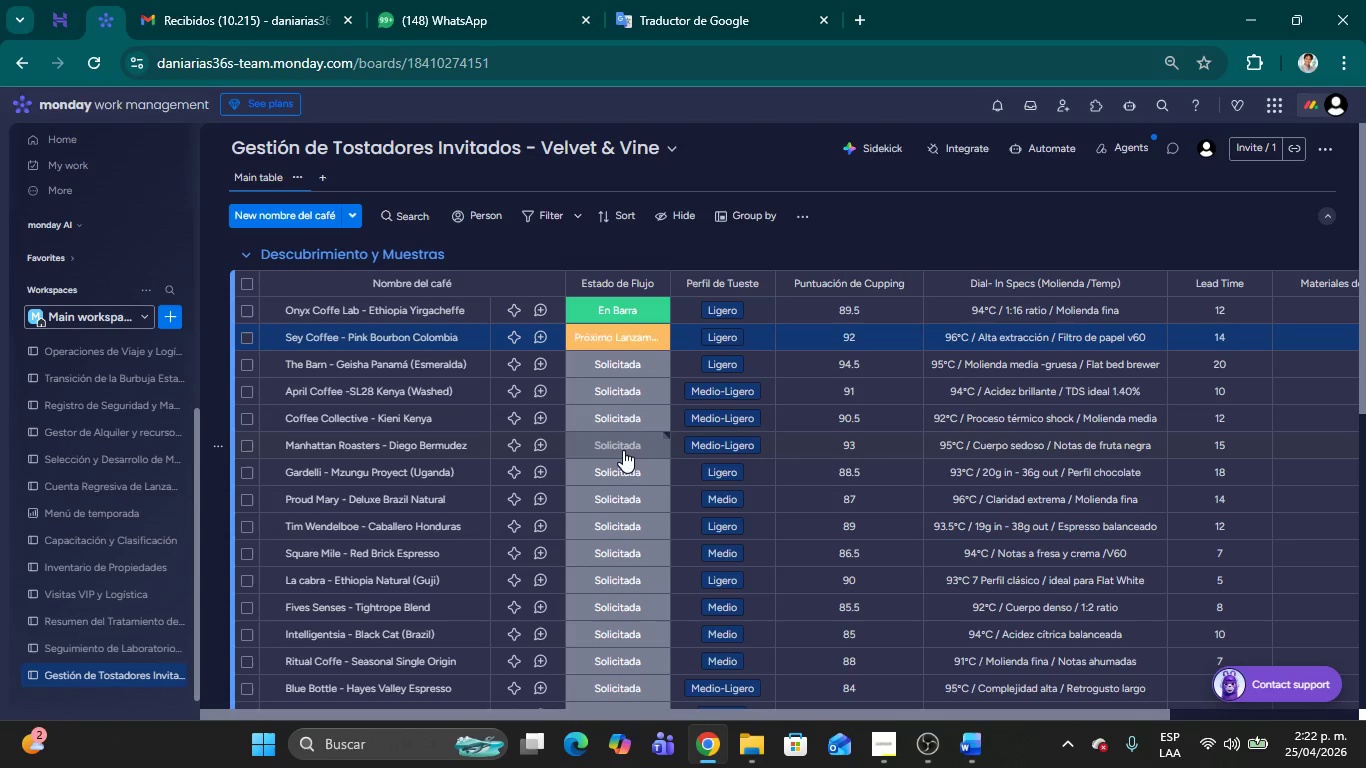 
mouse_move([617, 379])
 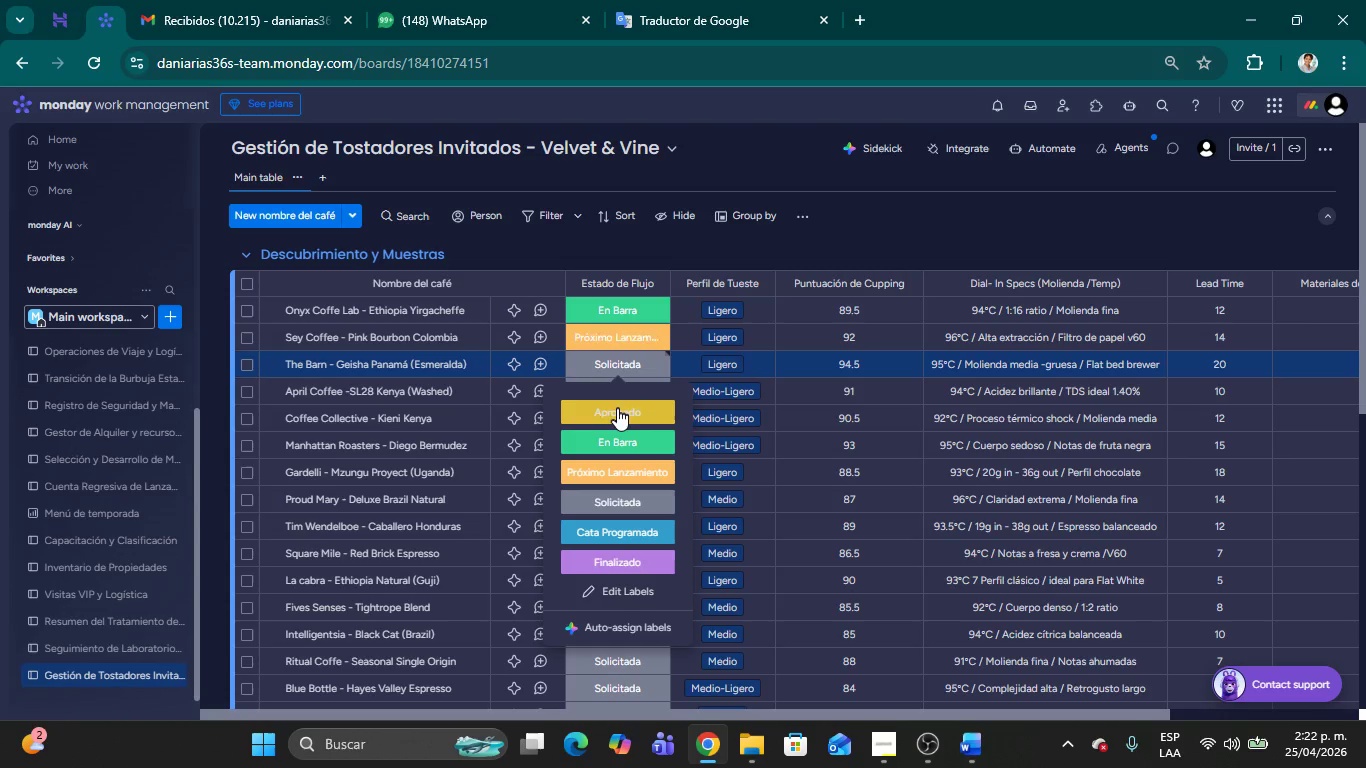 
left_click([616, 408])
 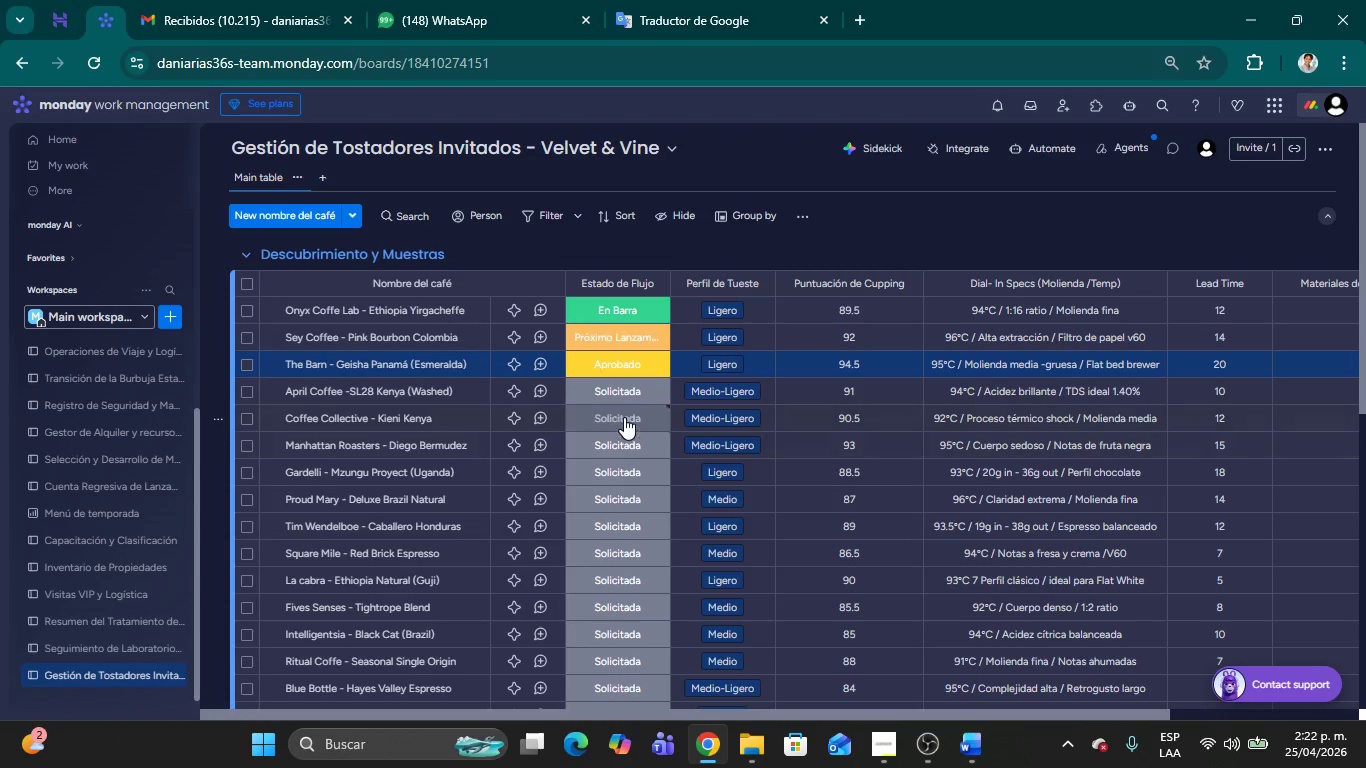 
left_click([631, 395])
 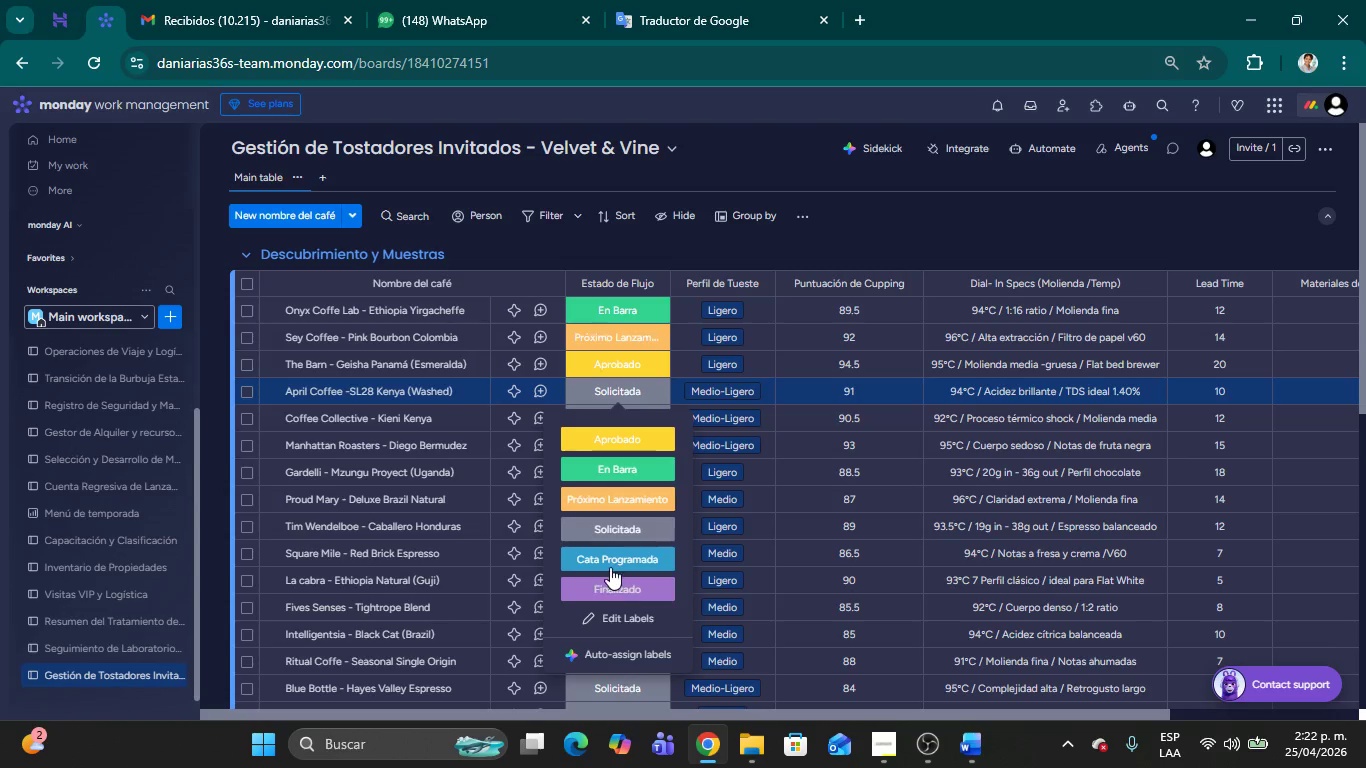 
left_click([609, 558])
 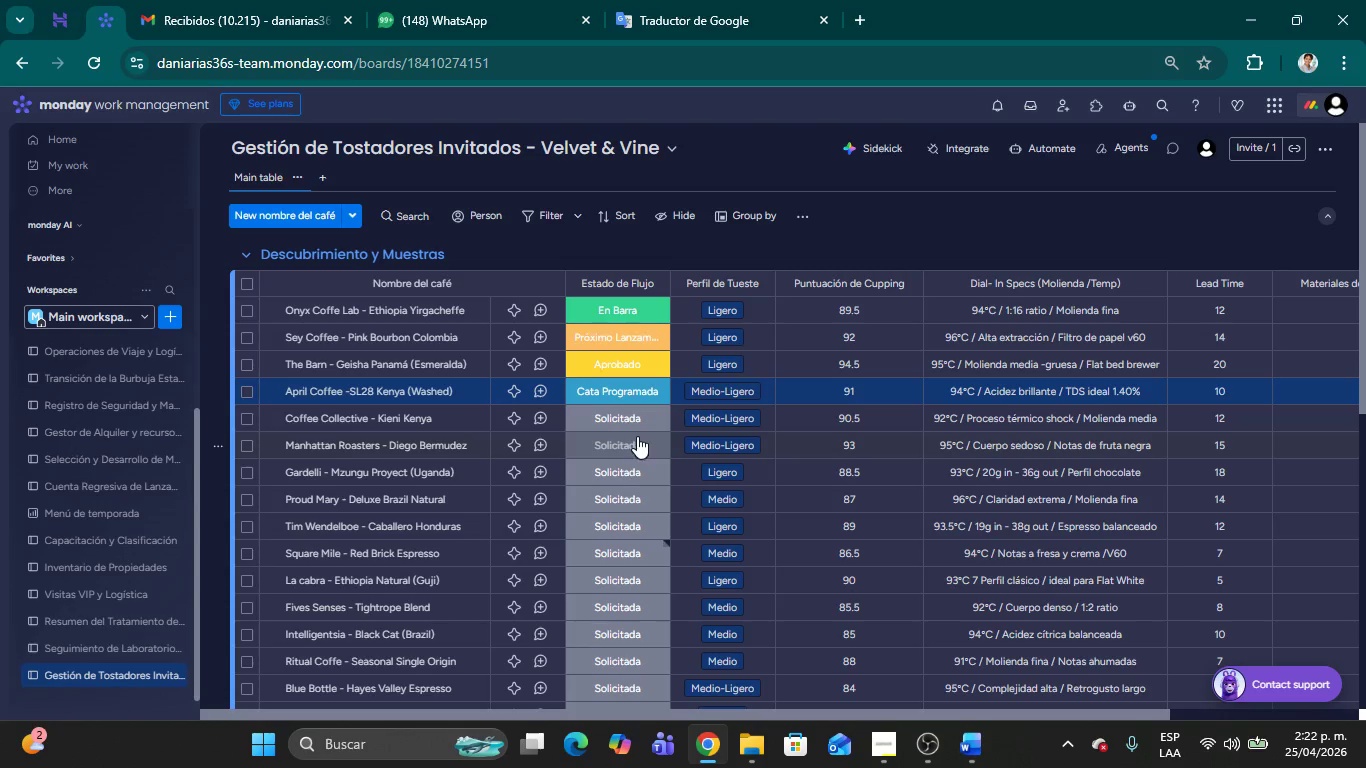 
wait(7.62)
 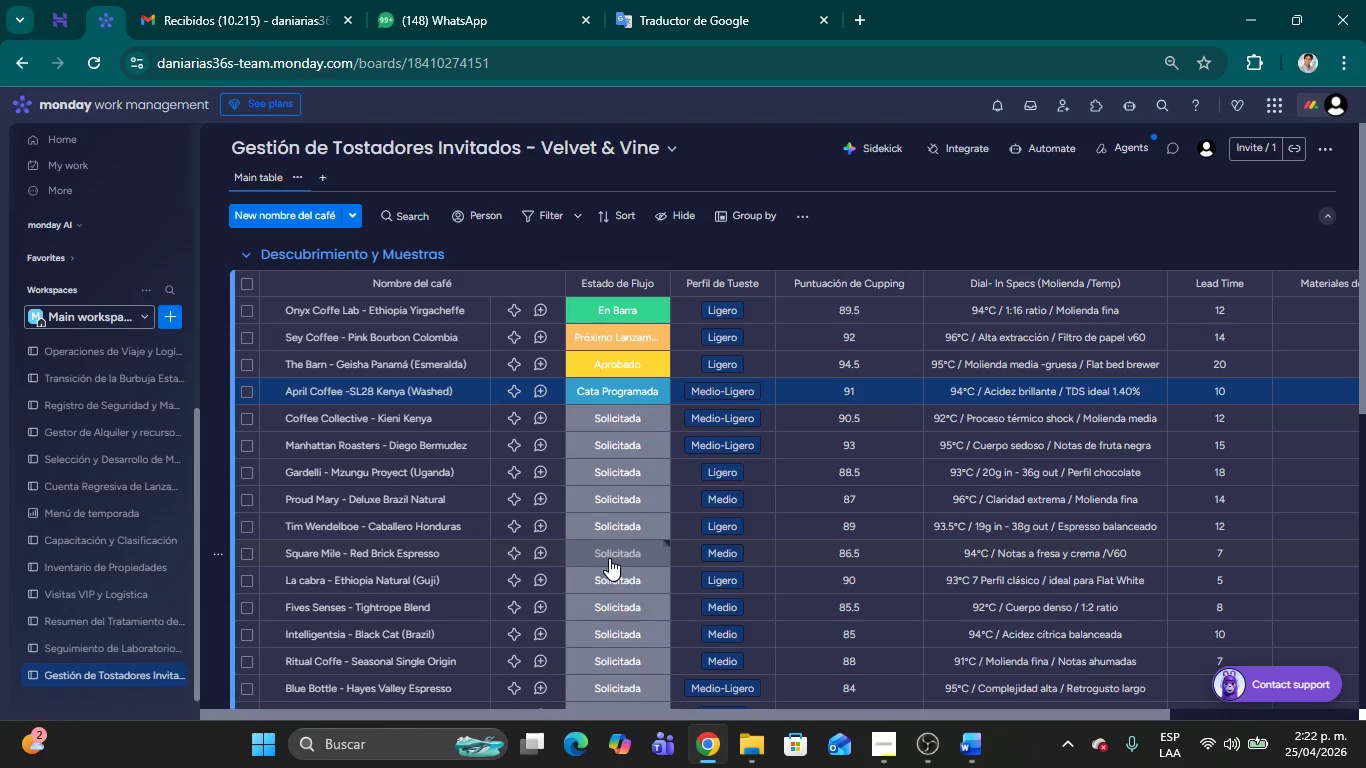 
left_click([614, 420])
 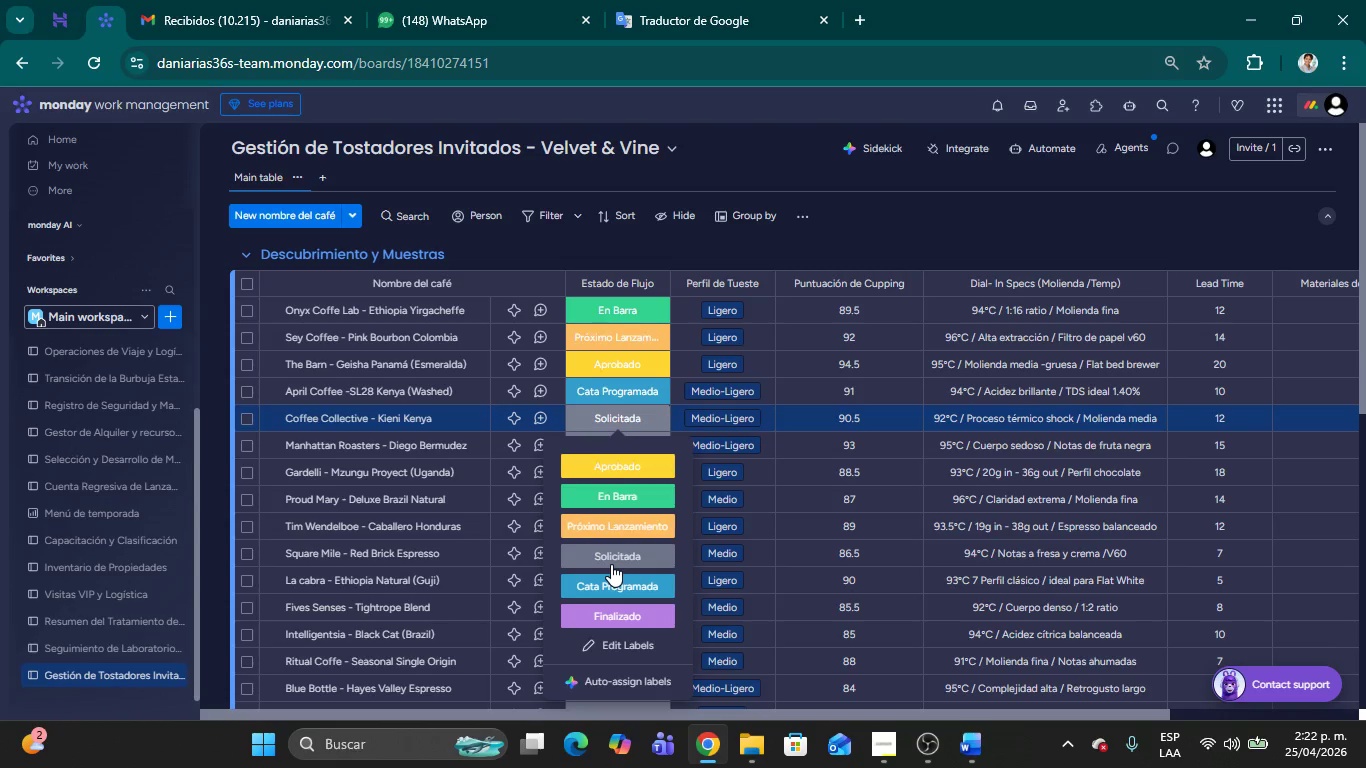 
left_click([608, 553])
 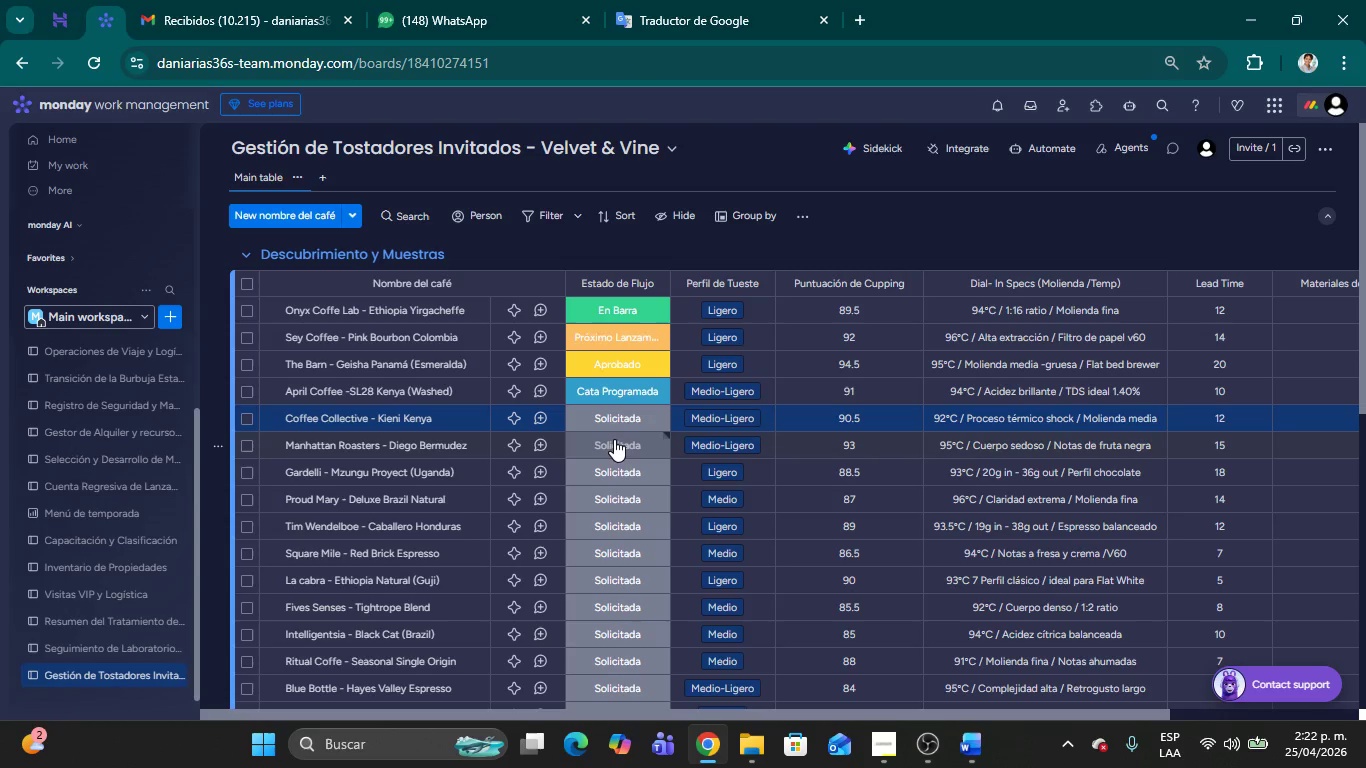 
left_click([616, 418])
 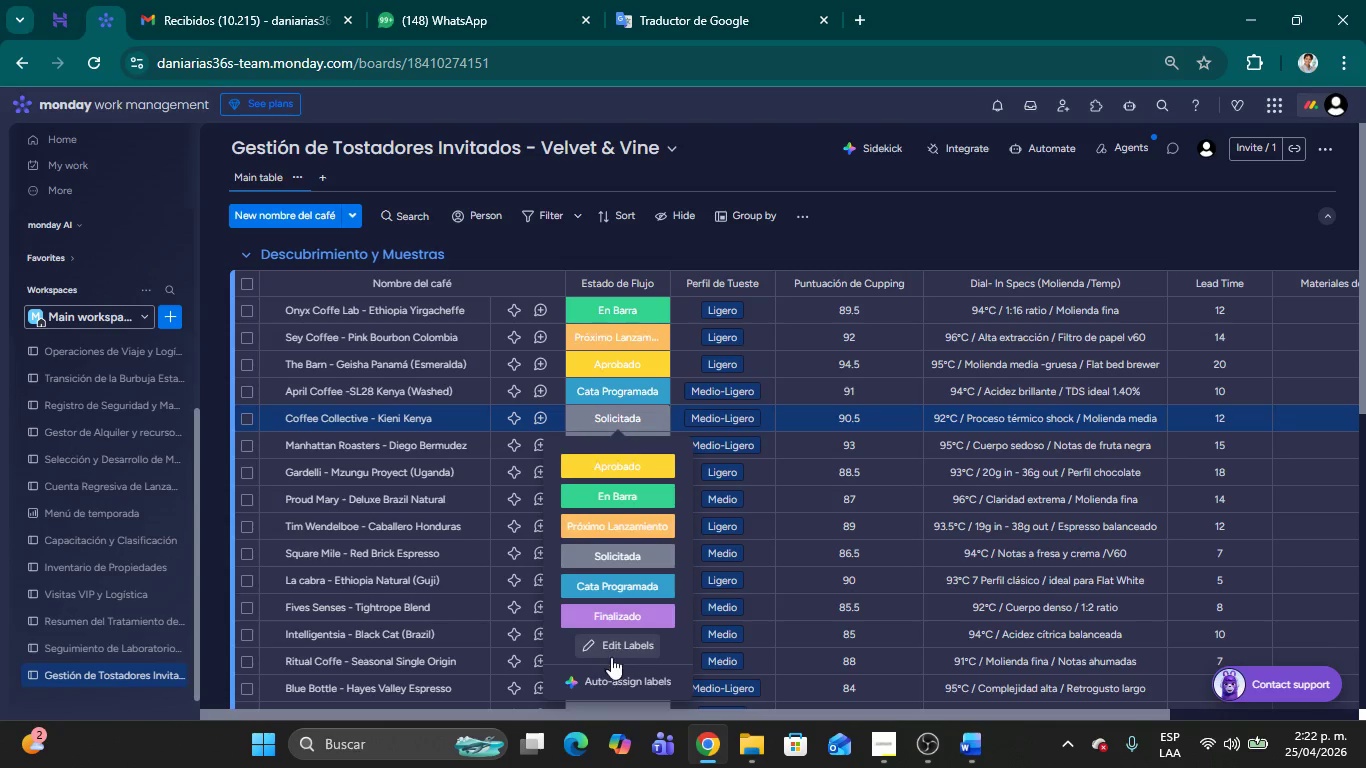 
left_click([616, 643])
 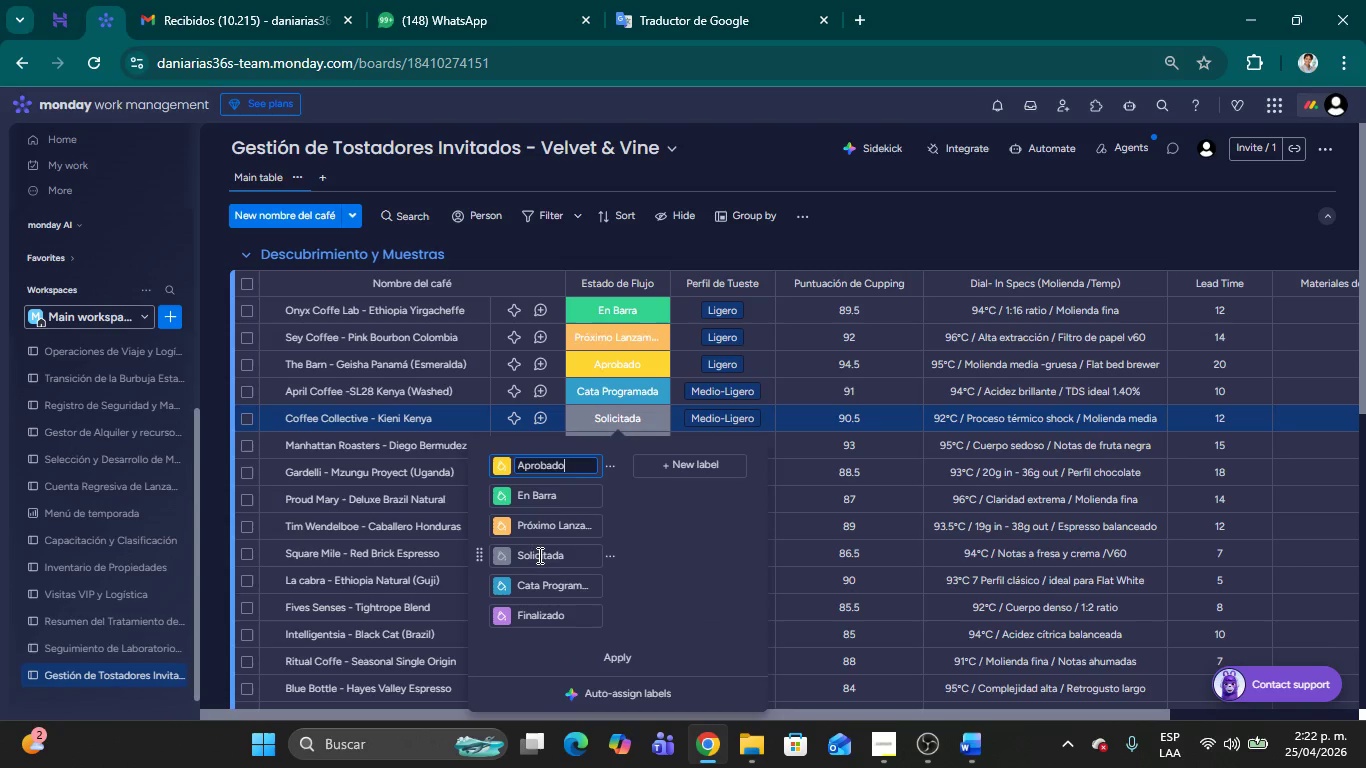 
left_click([520, 558])
 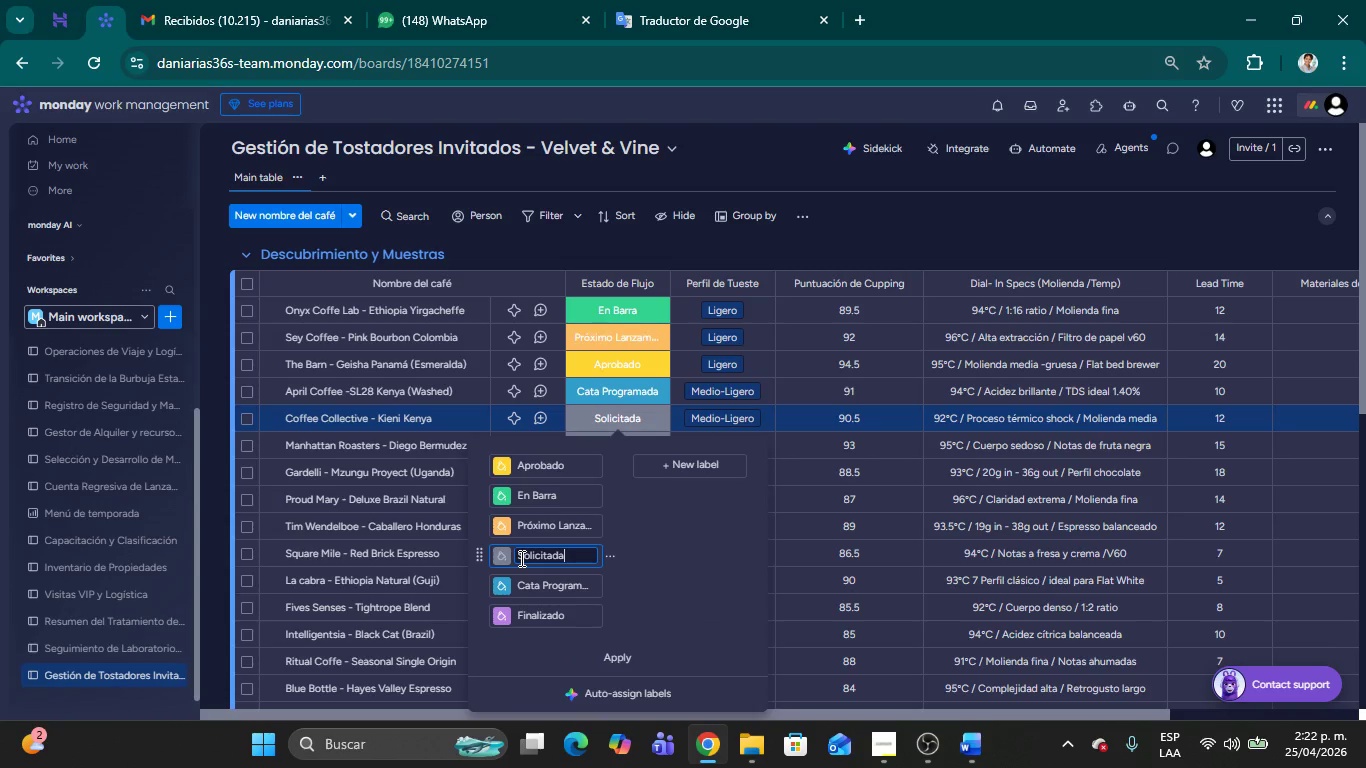 
hold_key(key=ArrowLeft, duration=1.2)
 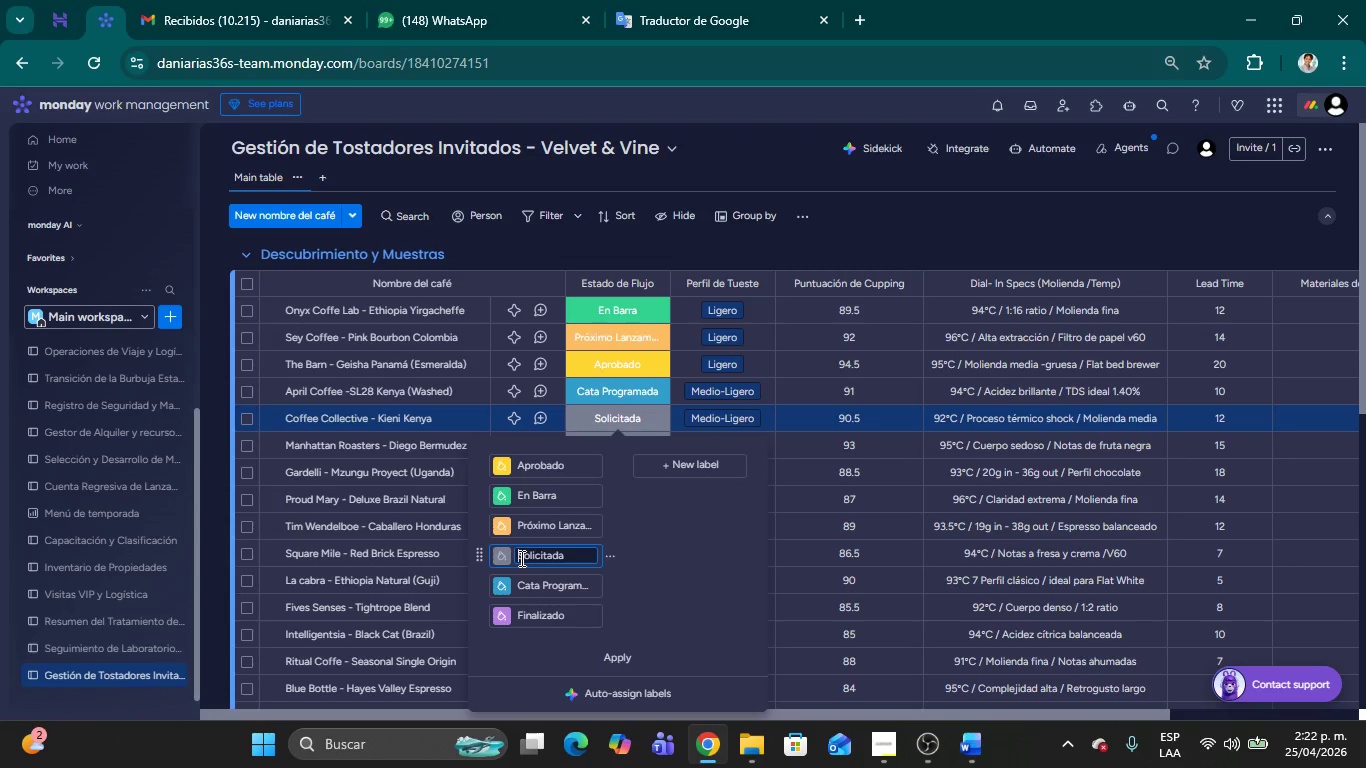 
type(Muestra )
 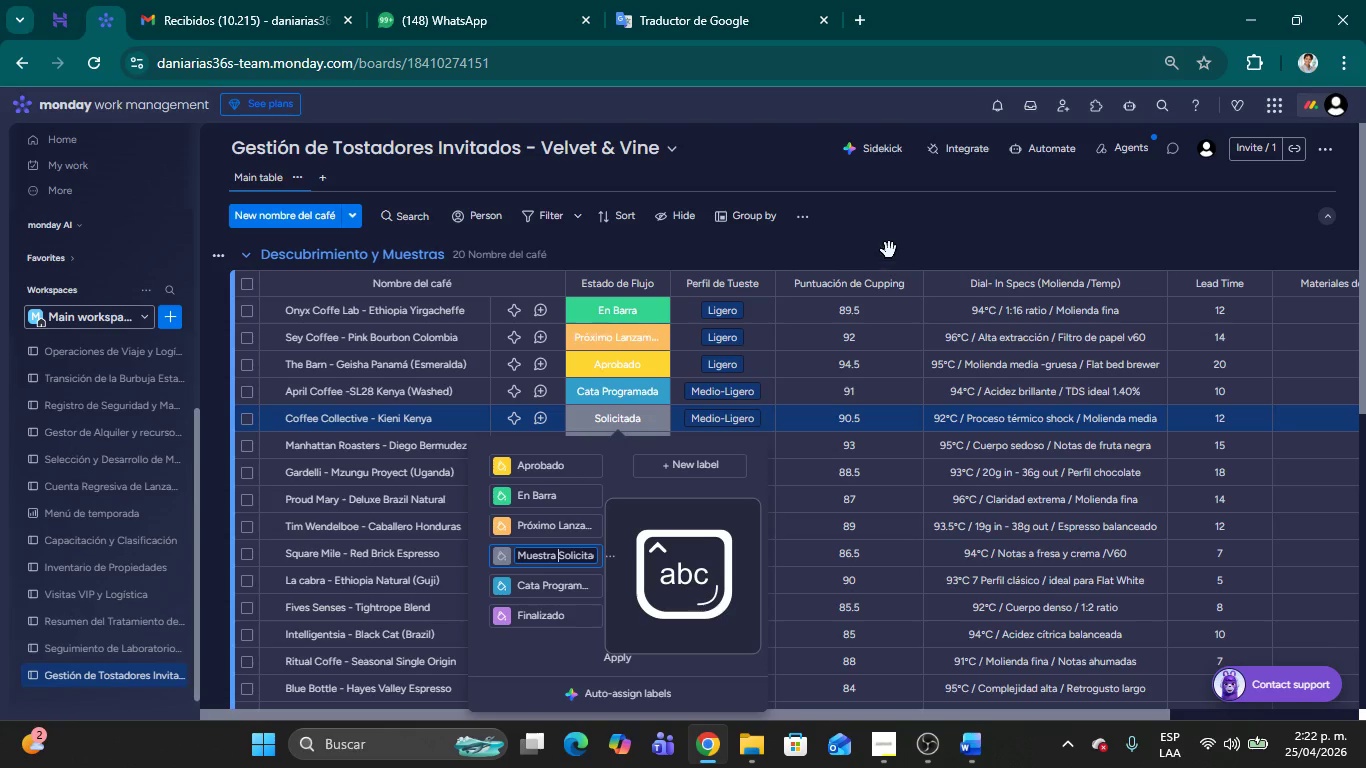 
left_click([896, 221])
 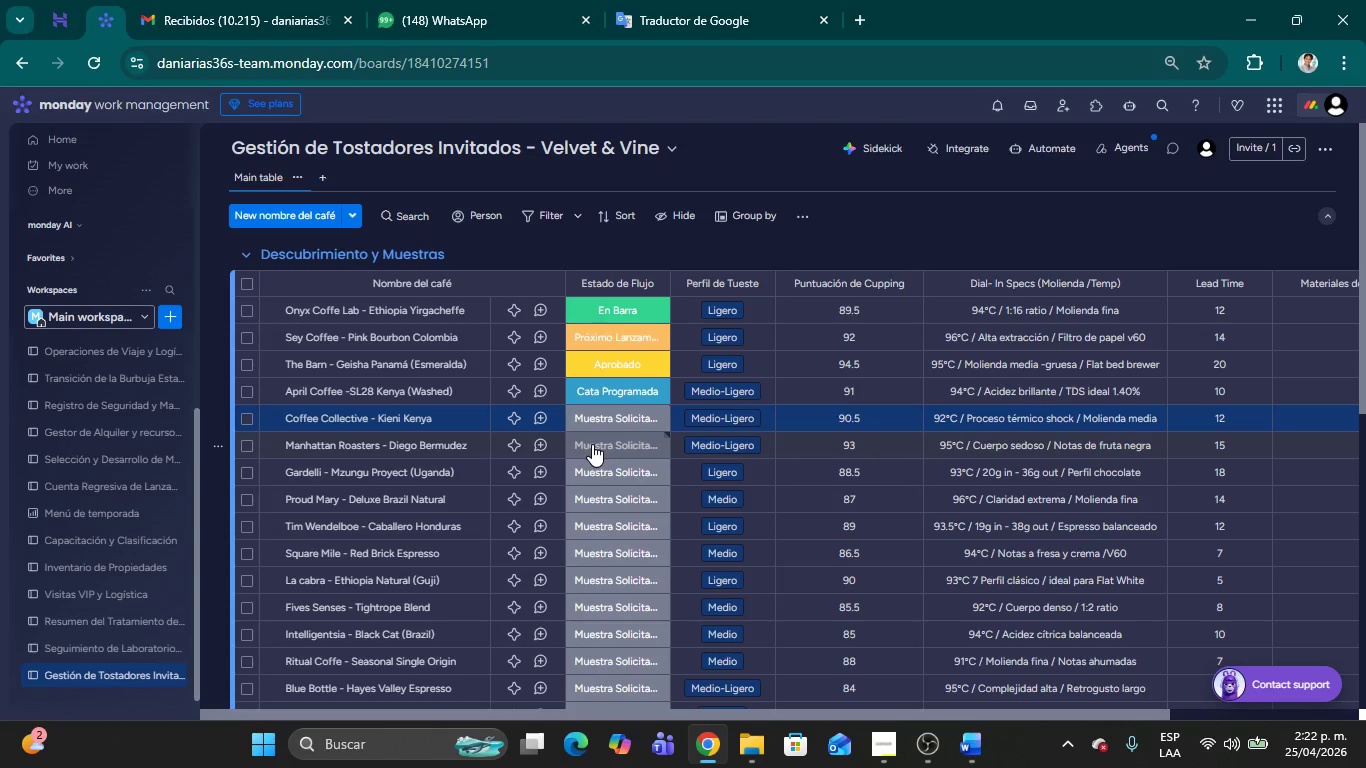 
wait(6.88)
 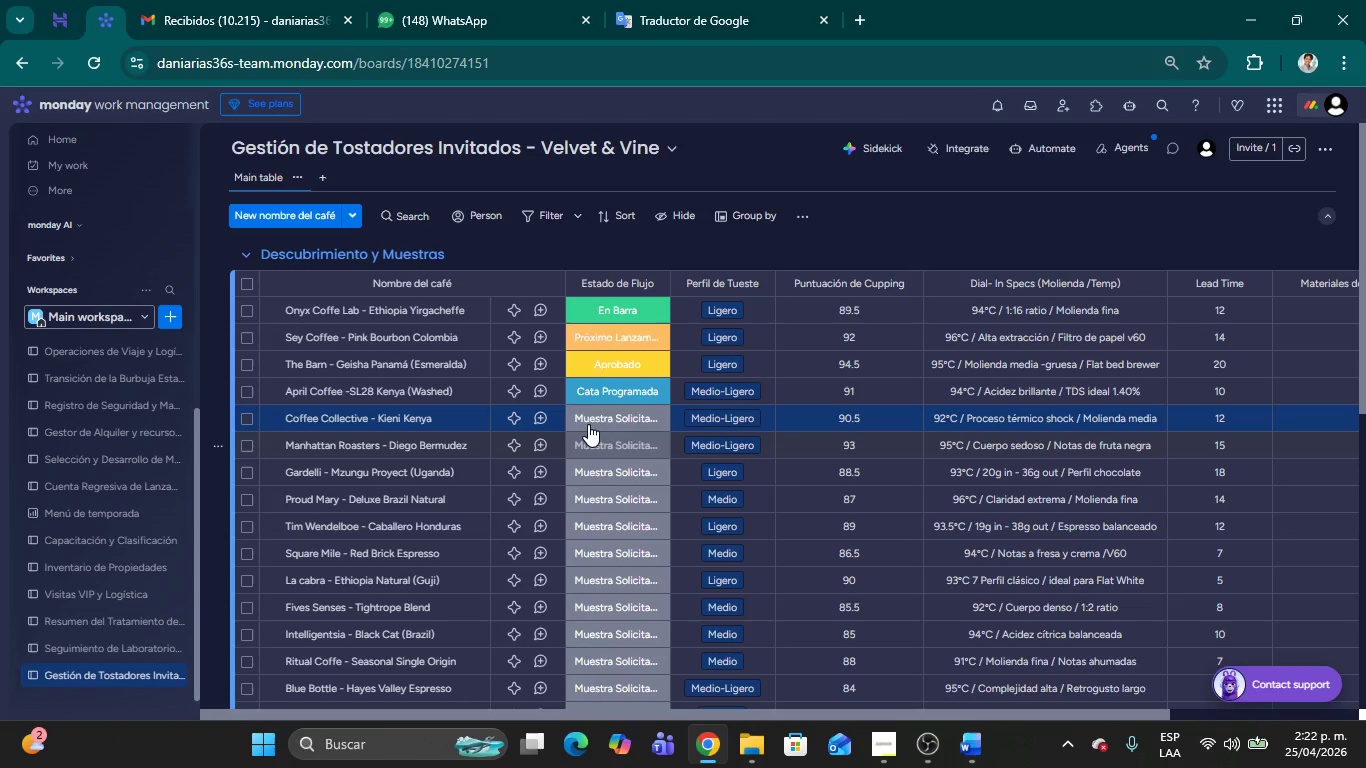 
left_click([615, 252])
 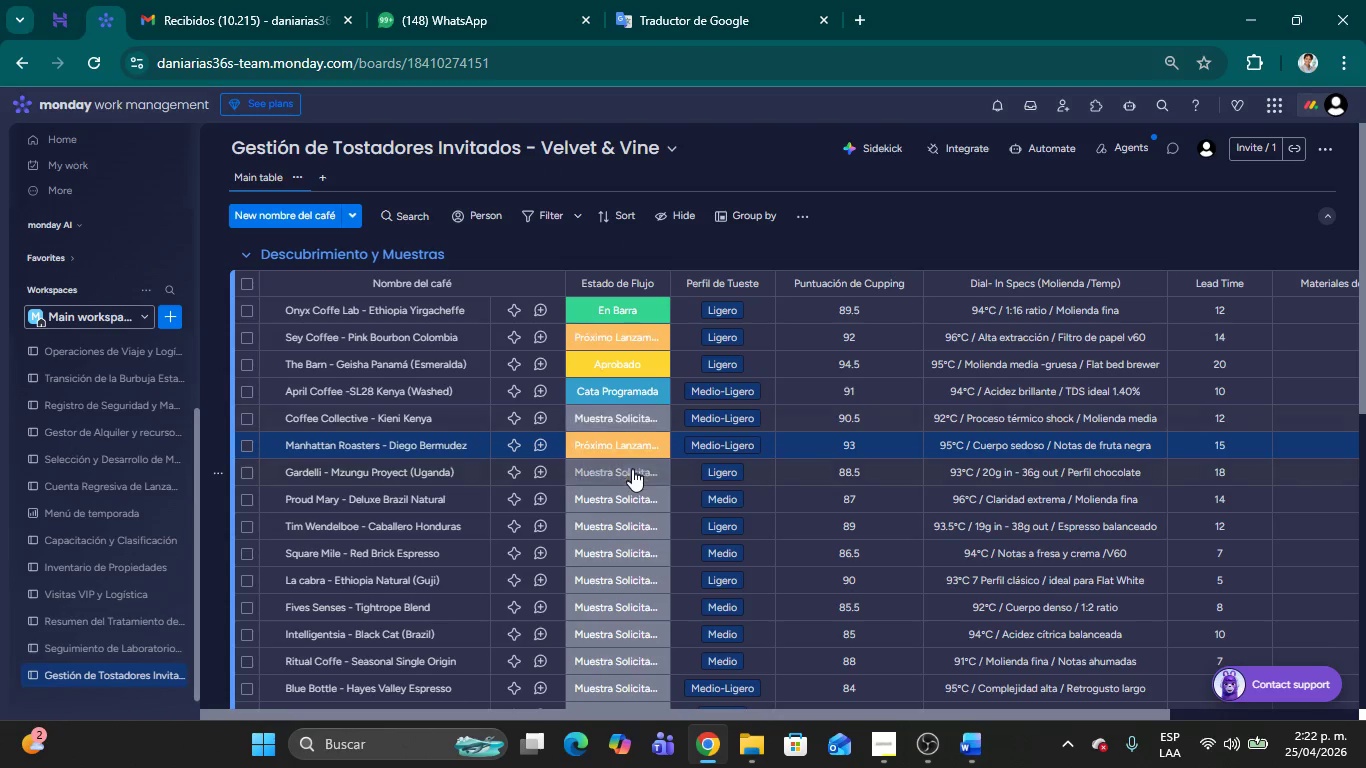 
left_click([624, 478])
 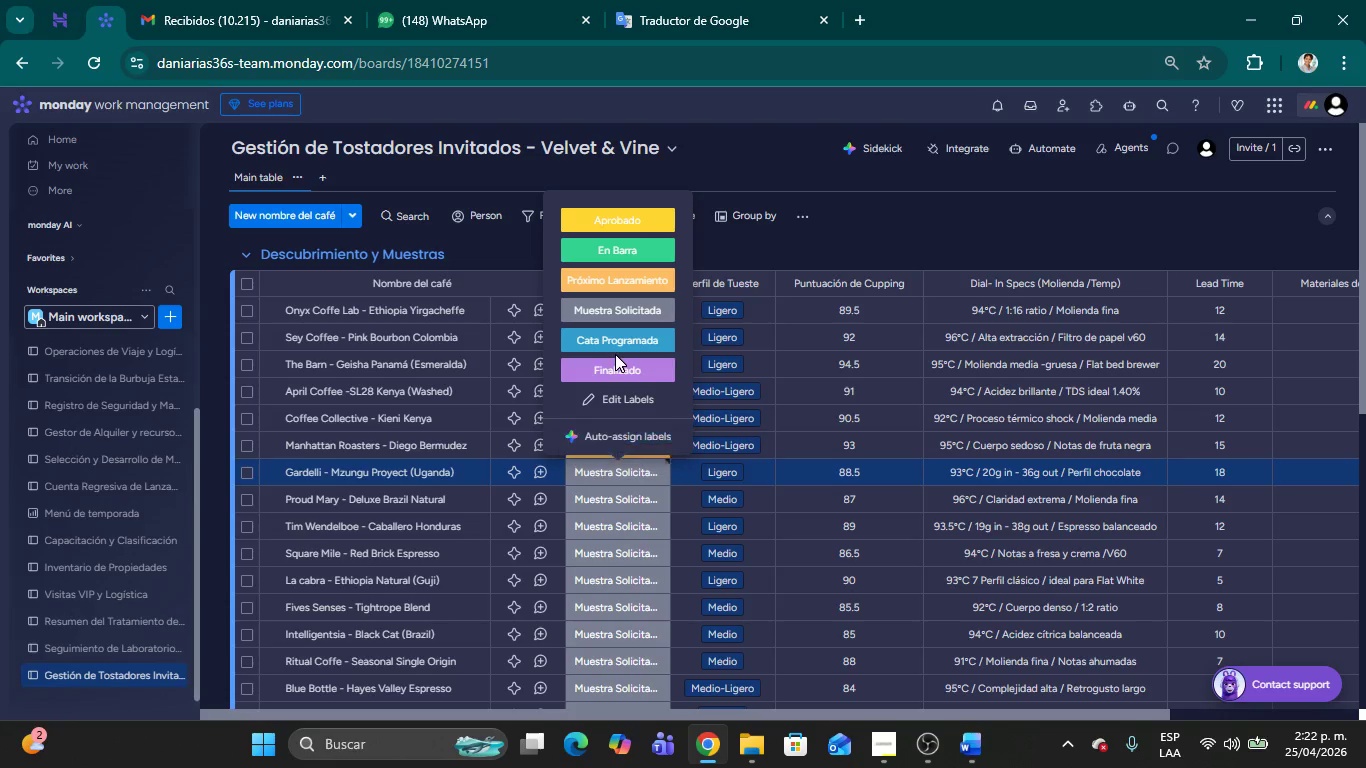 
left_click([608, 377])
 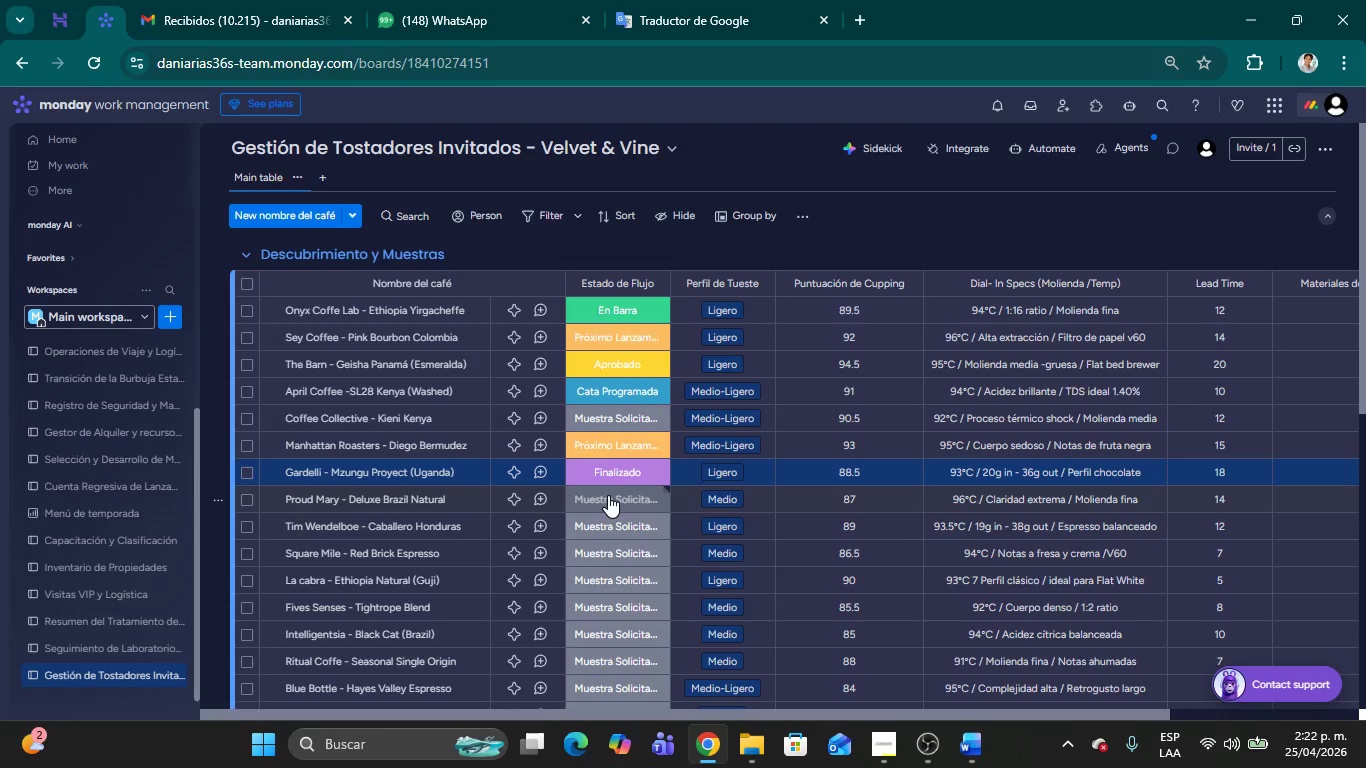 
left_click([608, 495])
 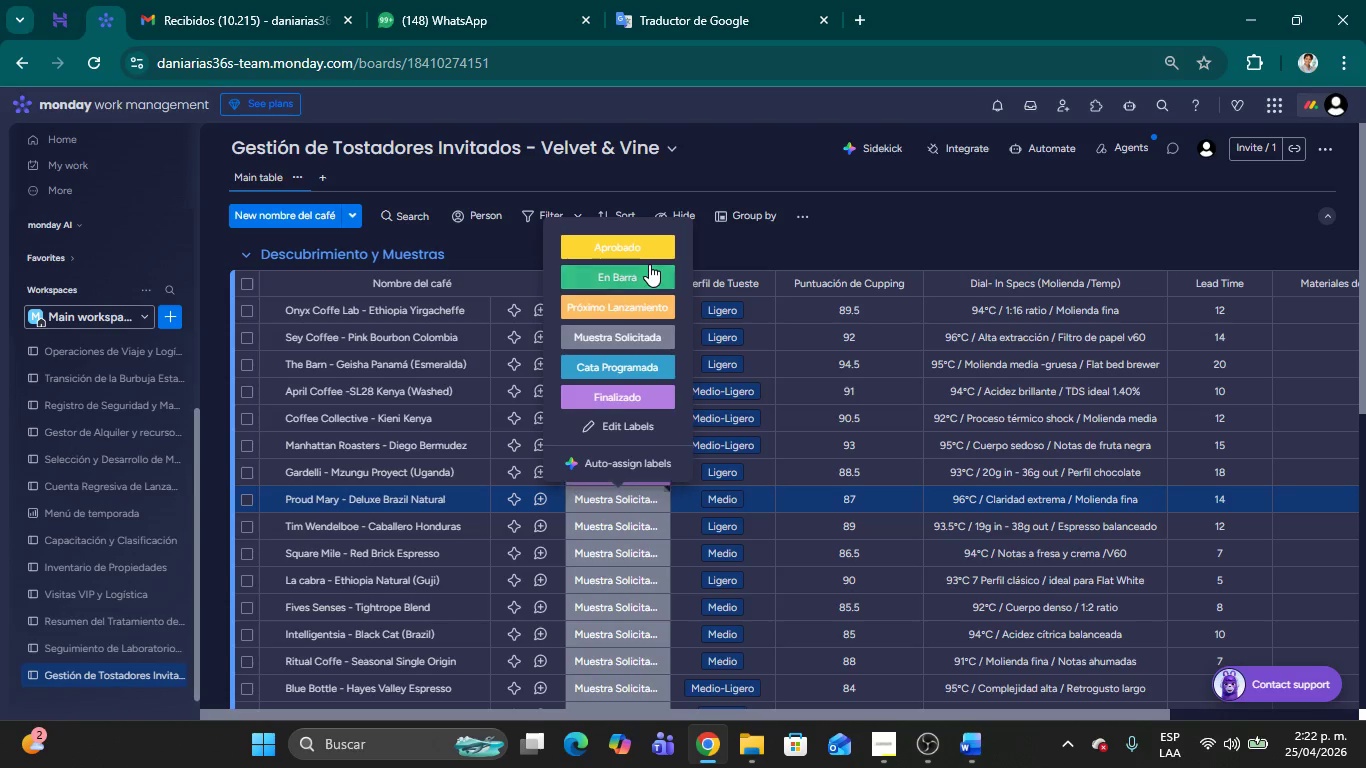 
left_click([645, 275])
 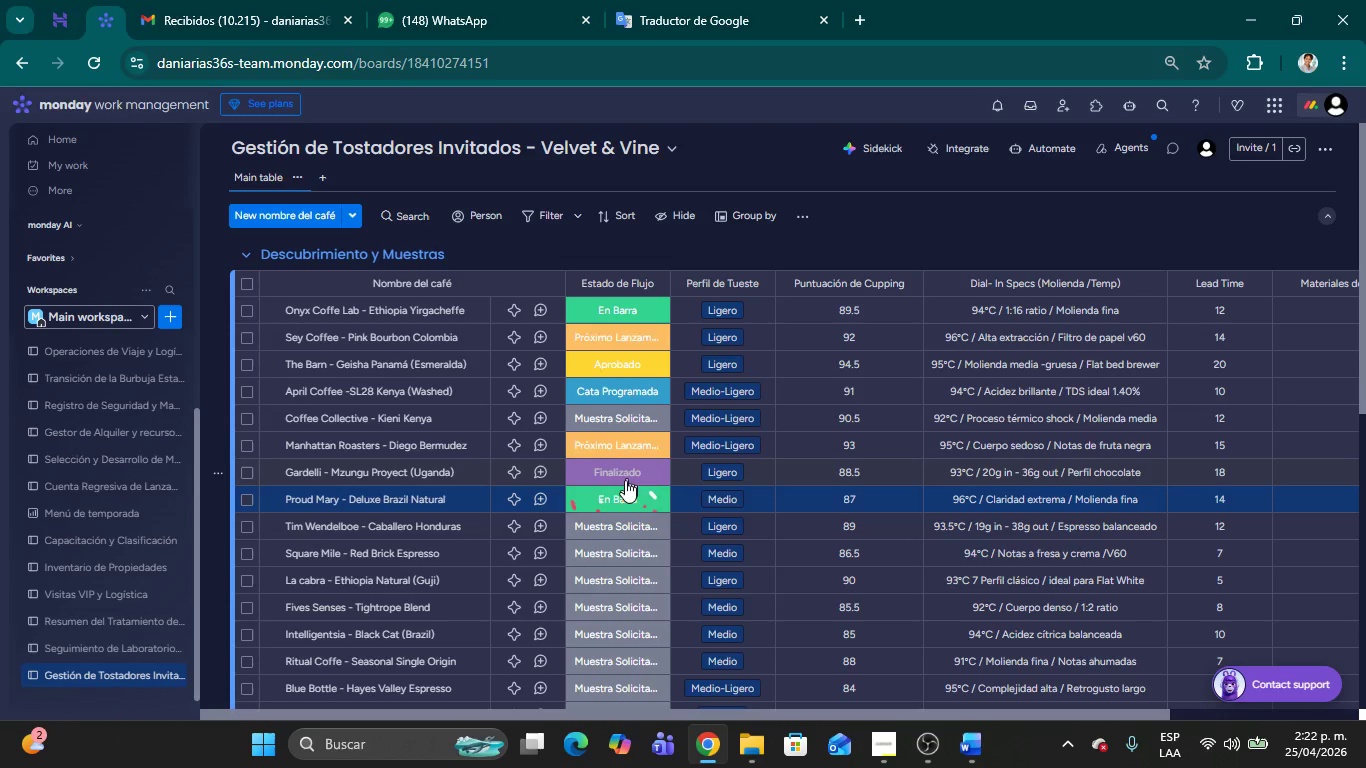 
left_click([620, 521])
 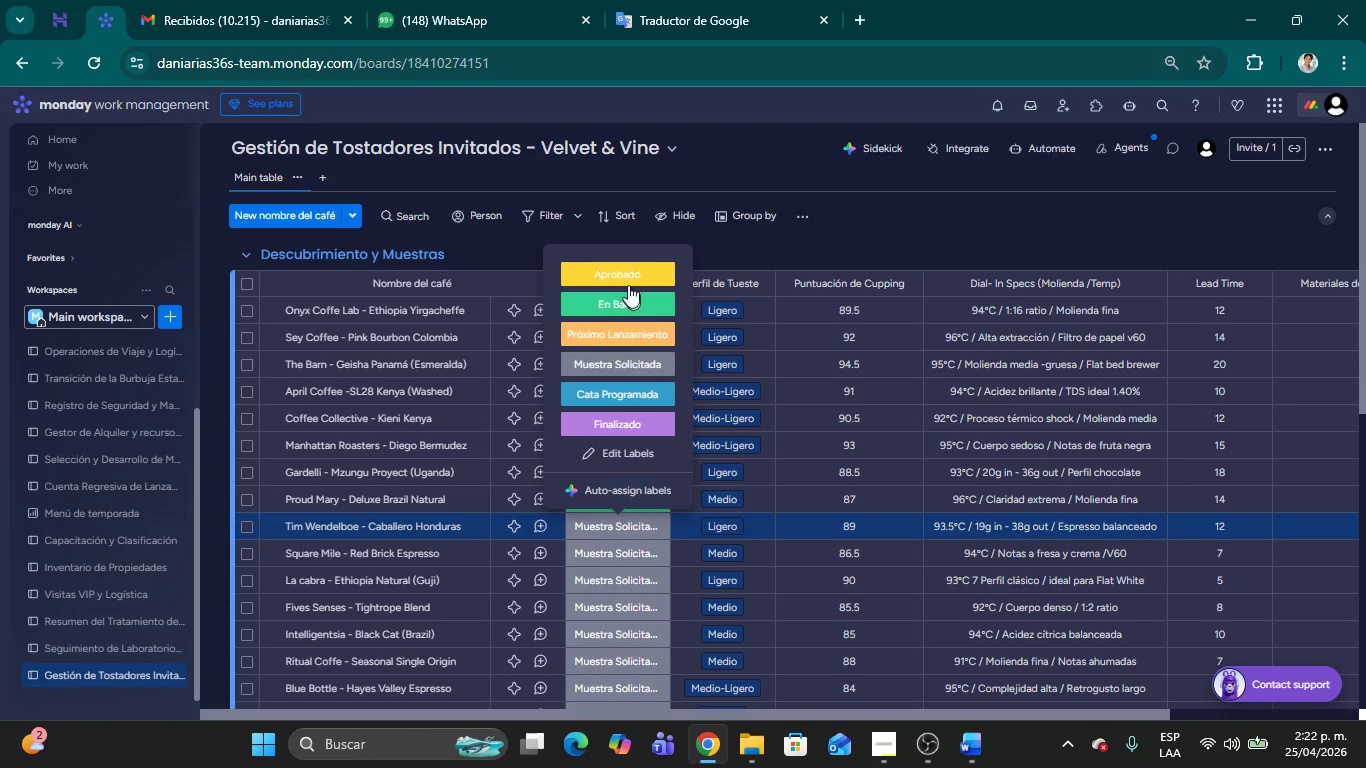 
left_click([620, 267])
 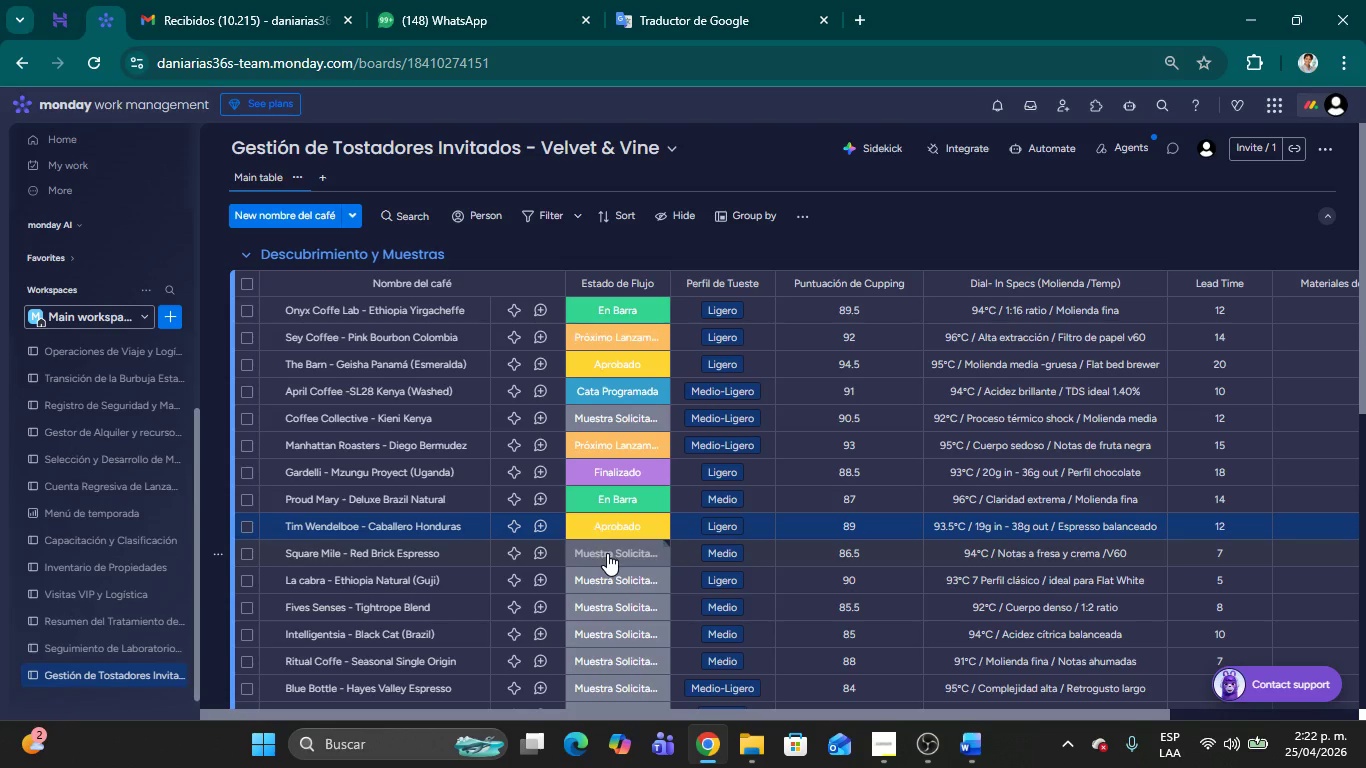 
left_click([610, 556])
 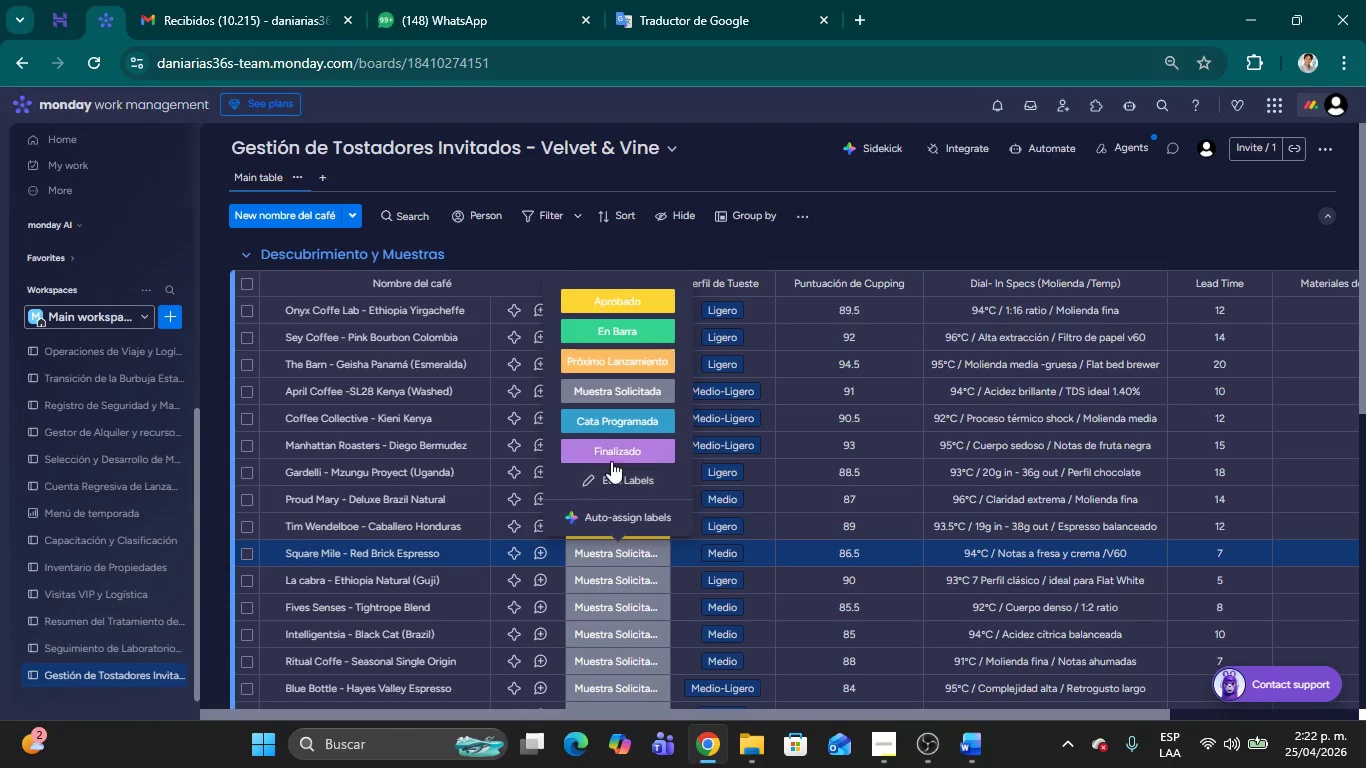 
left_click([606, 453])
 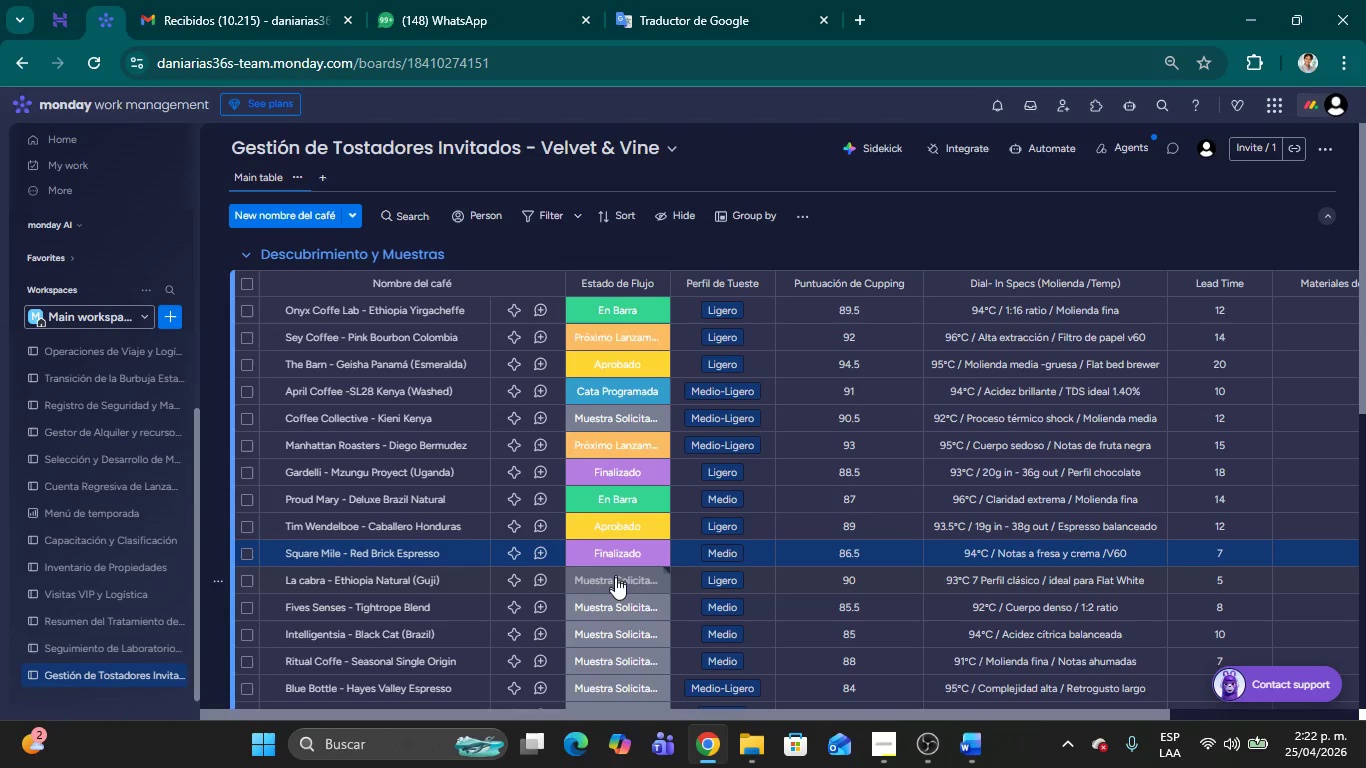 
left_click([615, 578])
 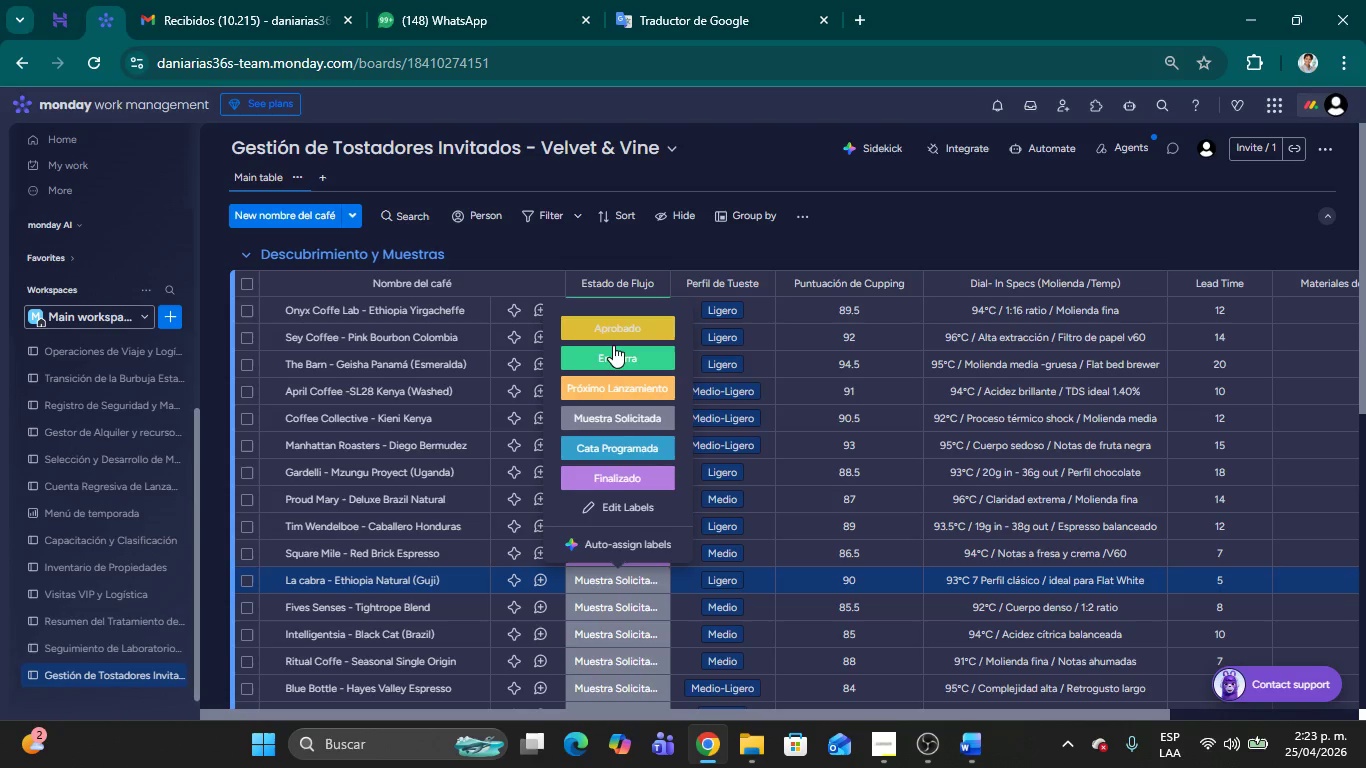 
left_click([612, 353])
 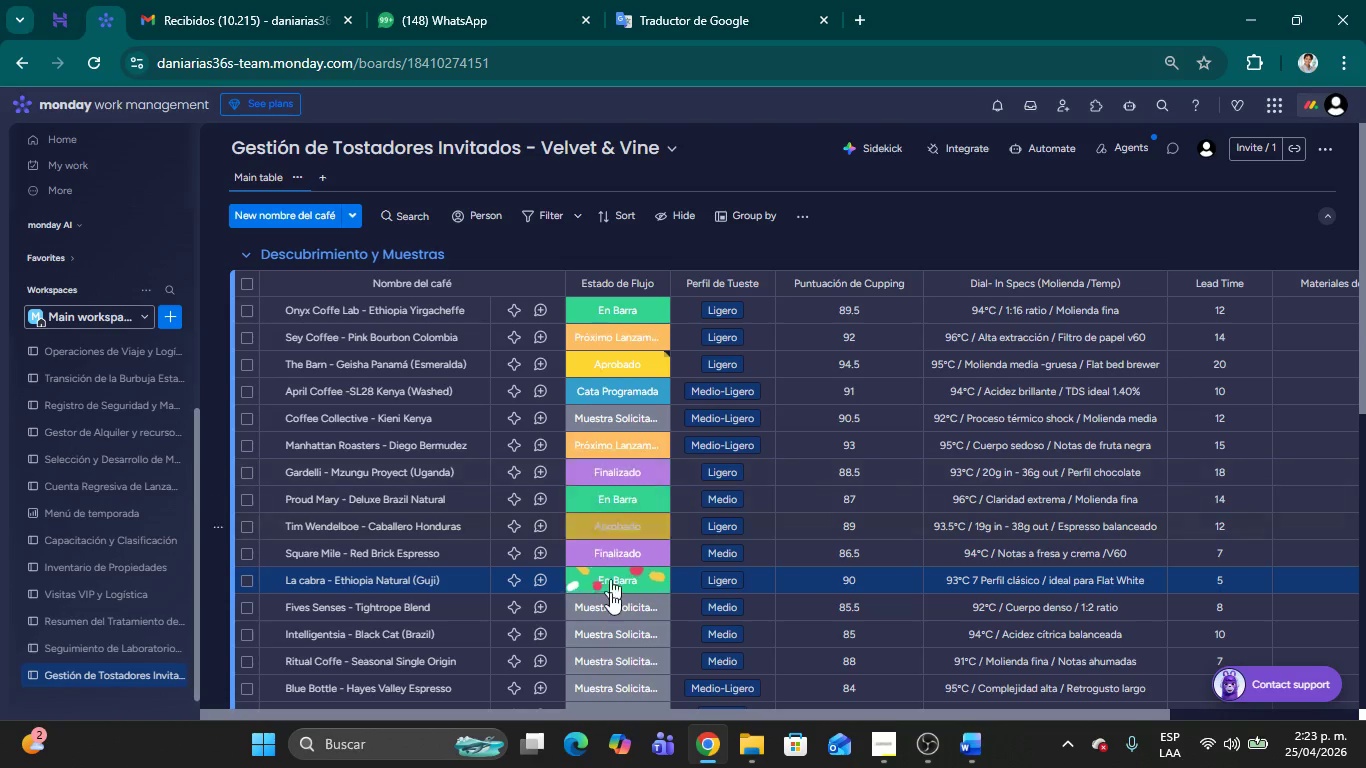 
left_click([612, 611])
 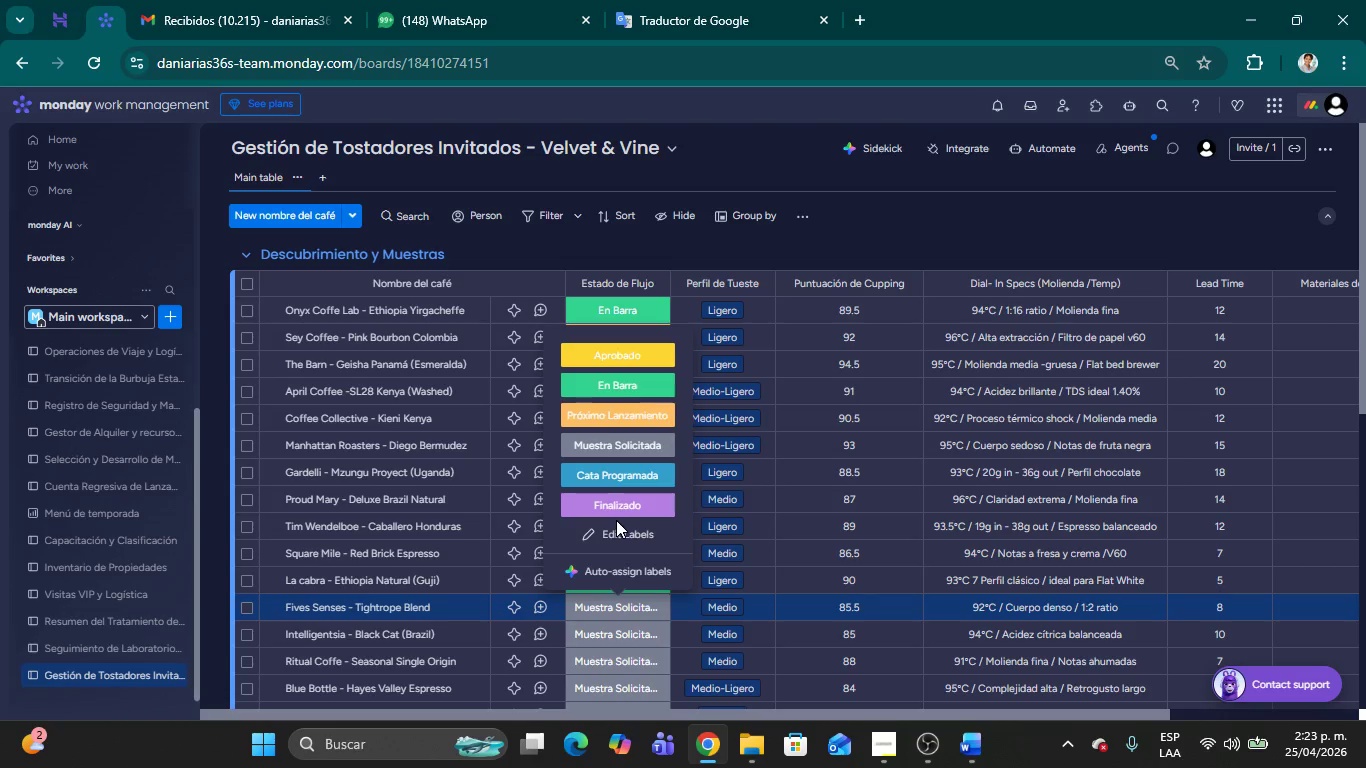 
left_click([613, 510])
 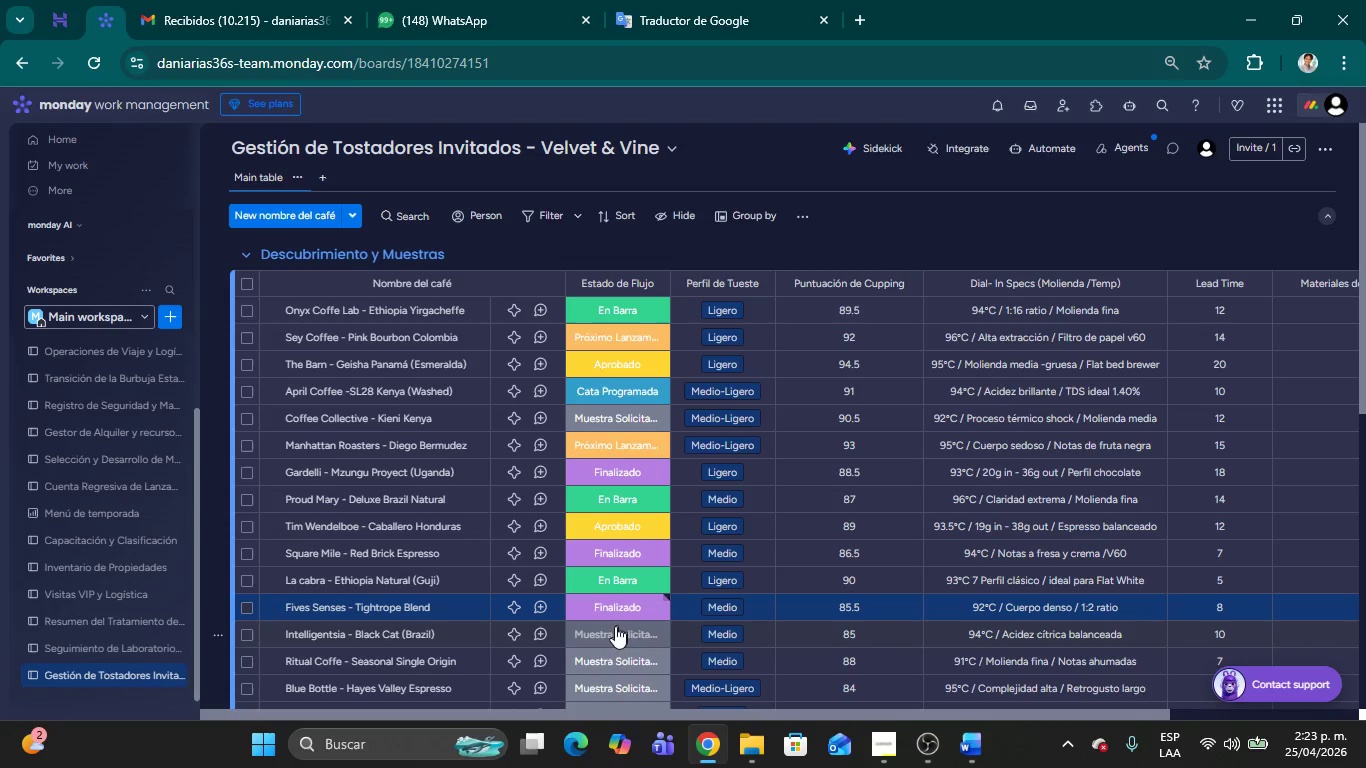 
left_click([608, 640])
 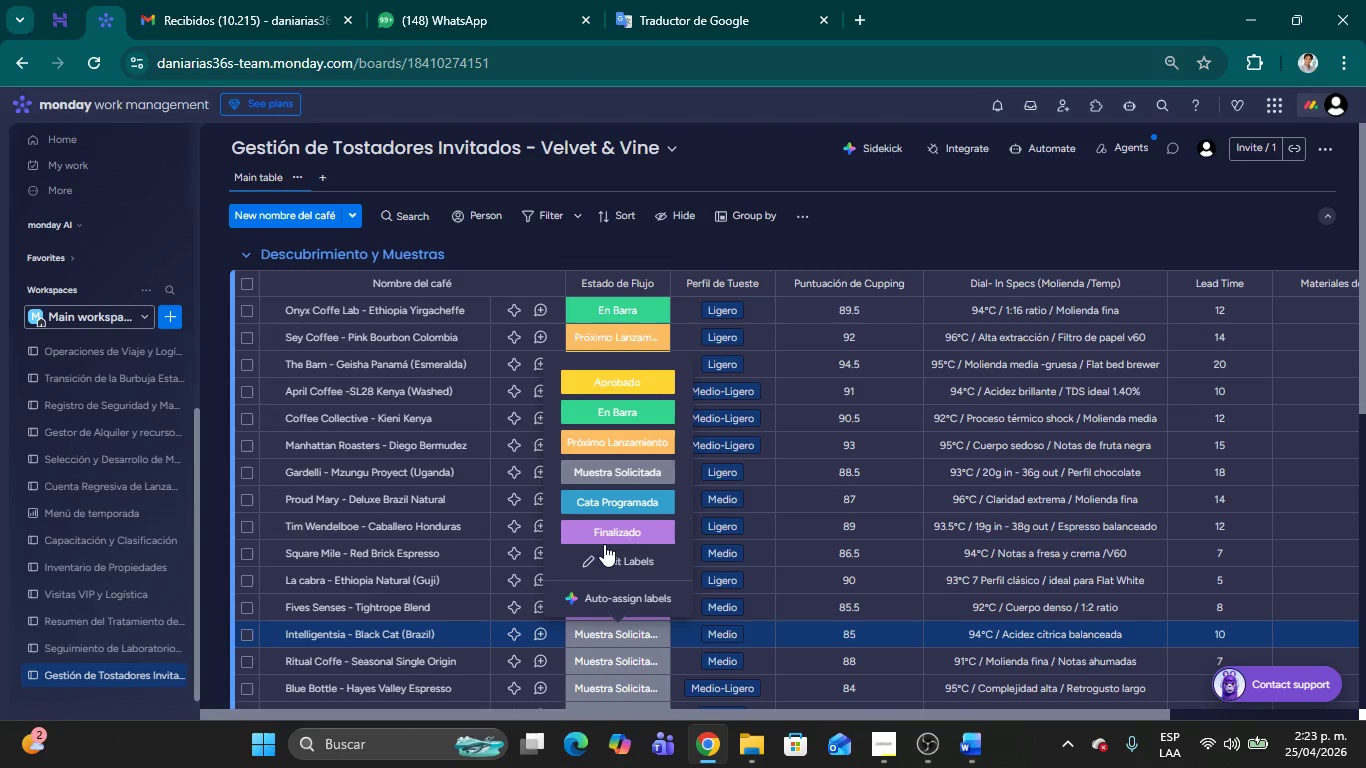 
left_click([595, 536])
 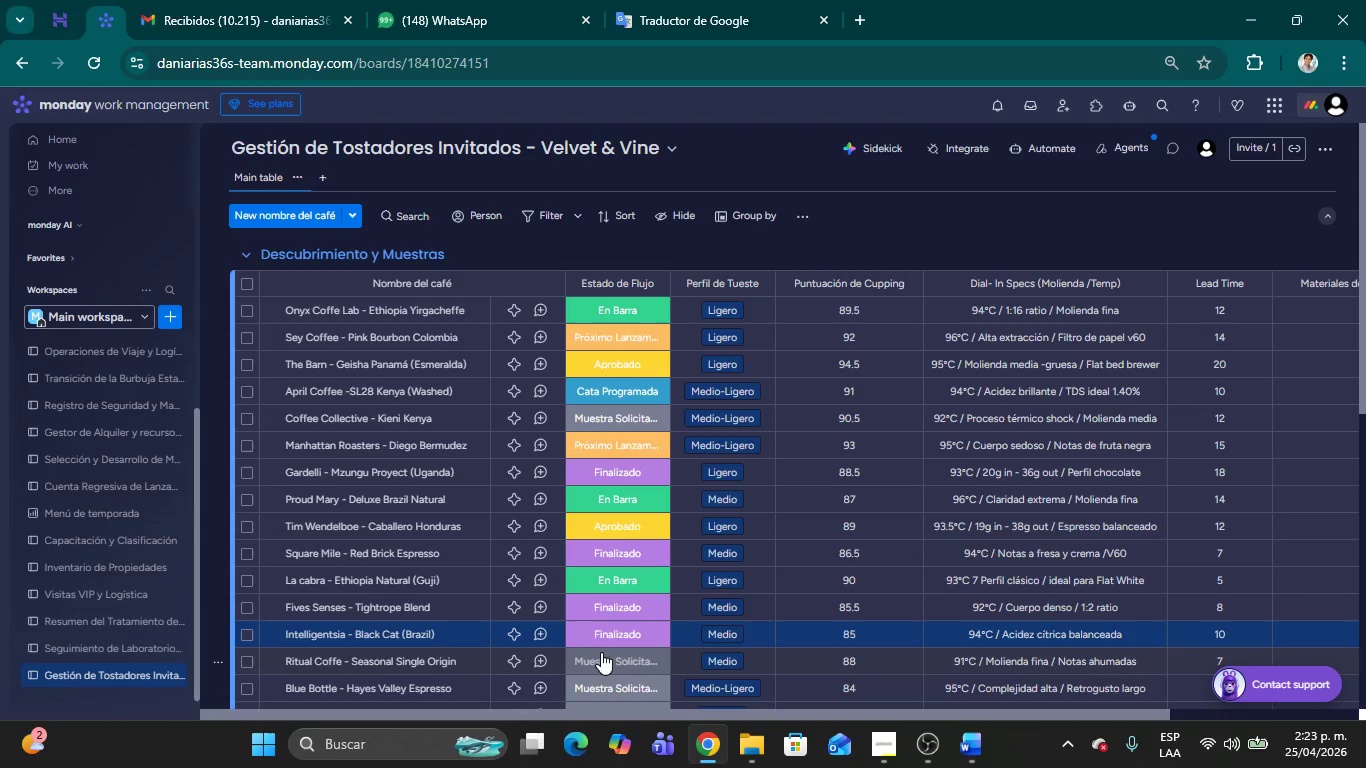 
left_click([609, 659])
 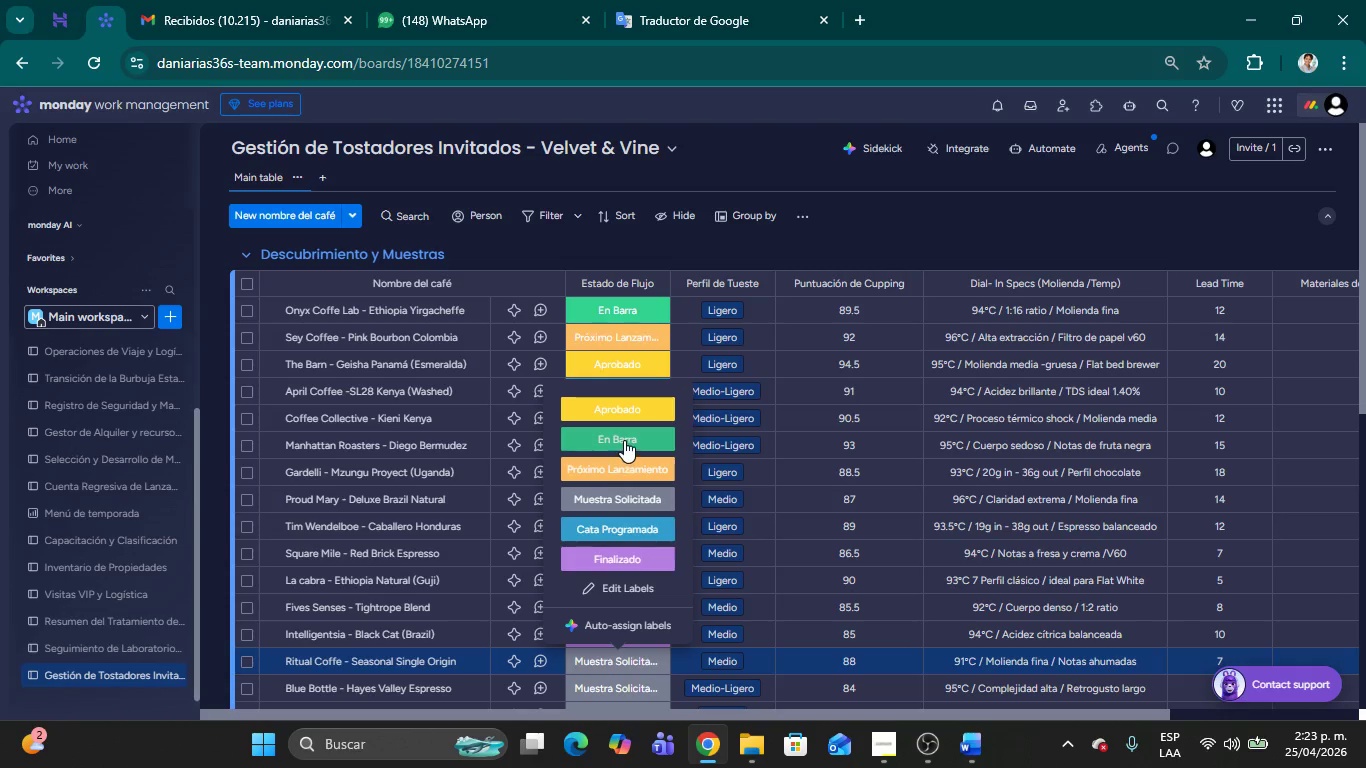 
left_click([617, 527])
 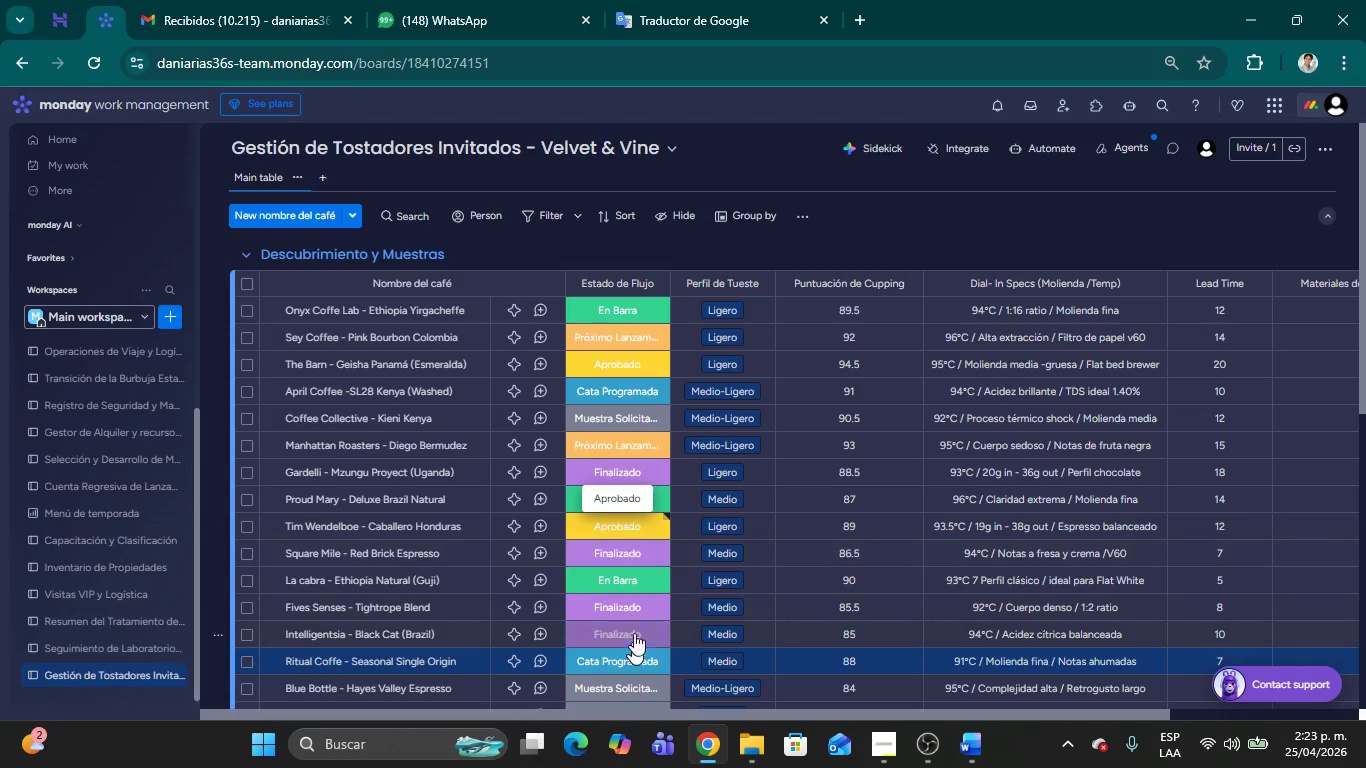 
left_click([886, 241])
 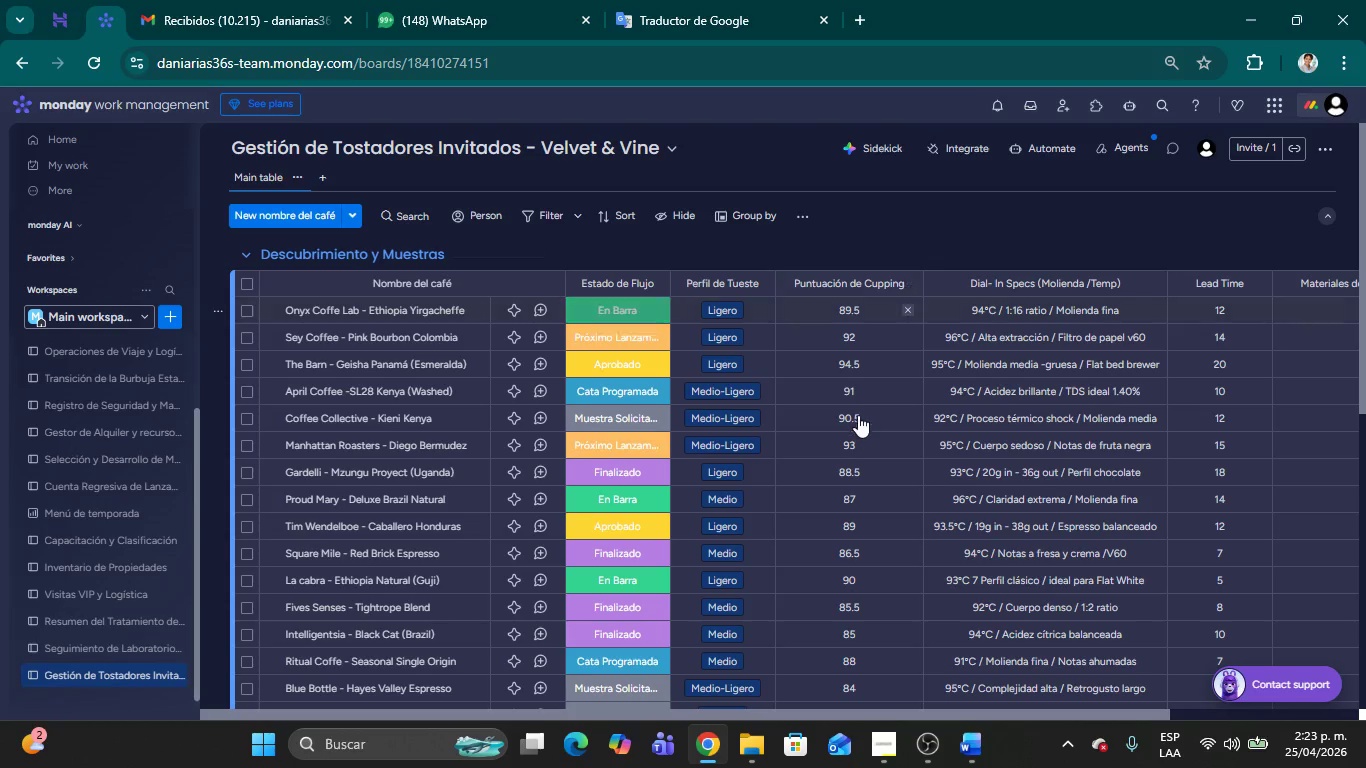 
scroll: coordinate [845, 407], scroll_direction: down, amount: 2.0
 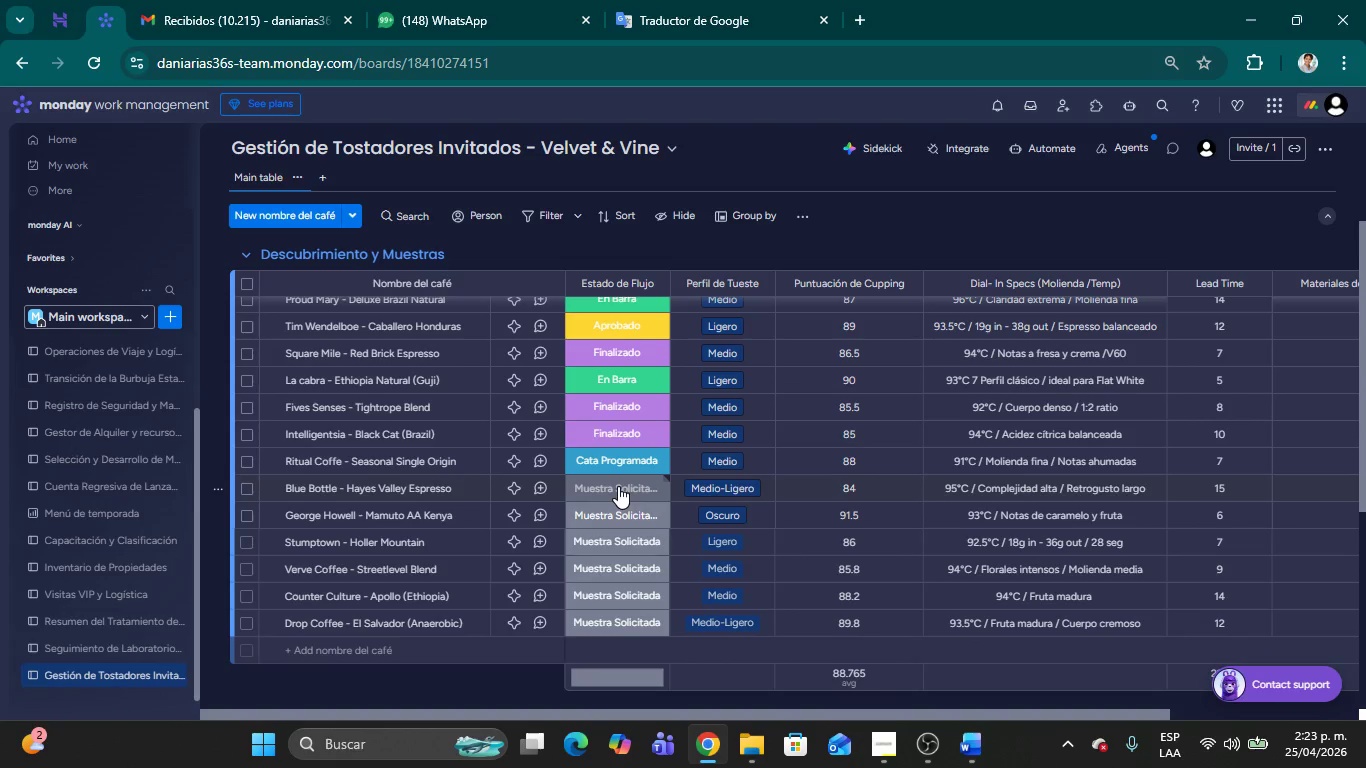 
left_click([618, 486])
 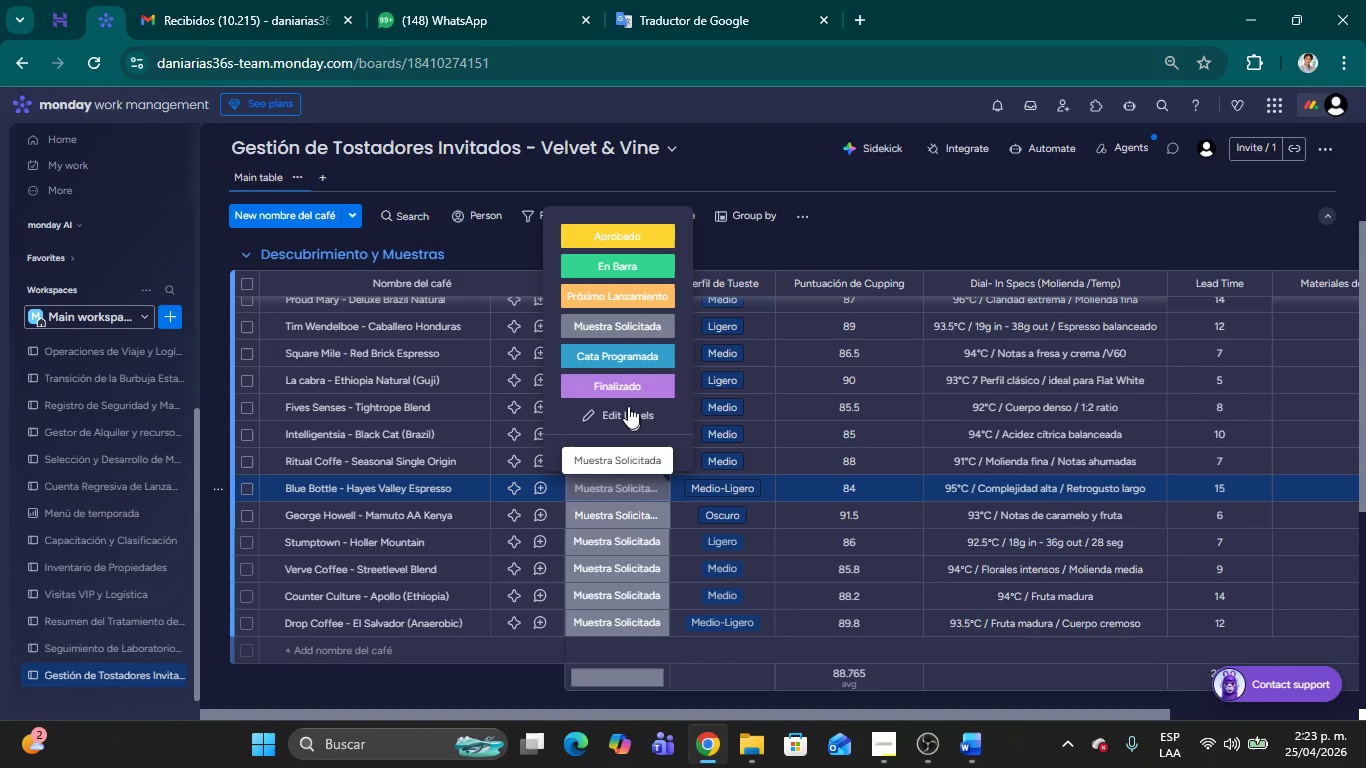 
left_click([619, 383])
 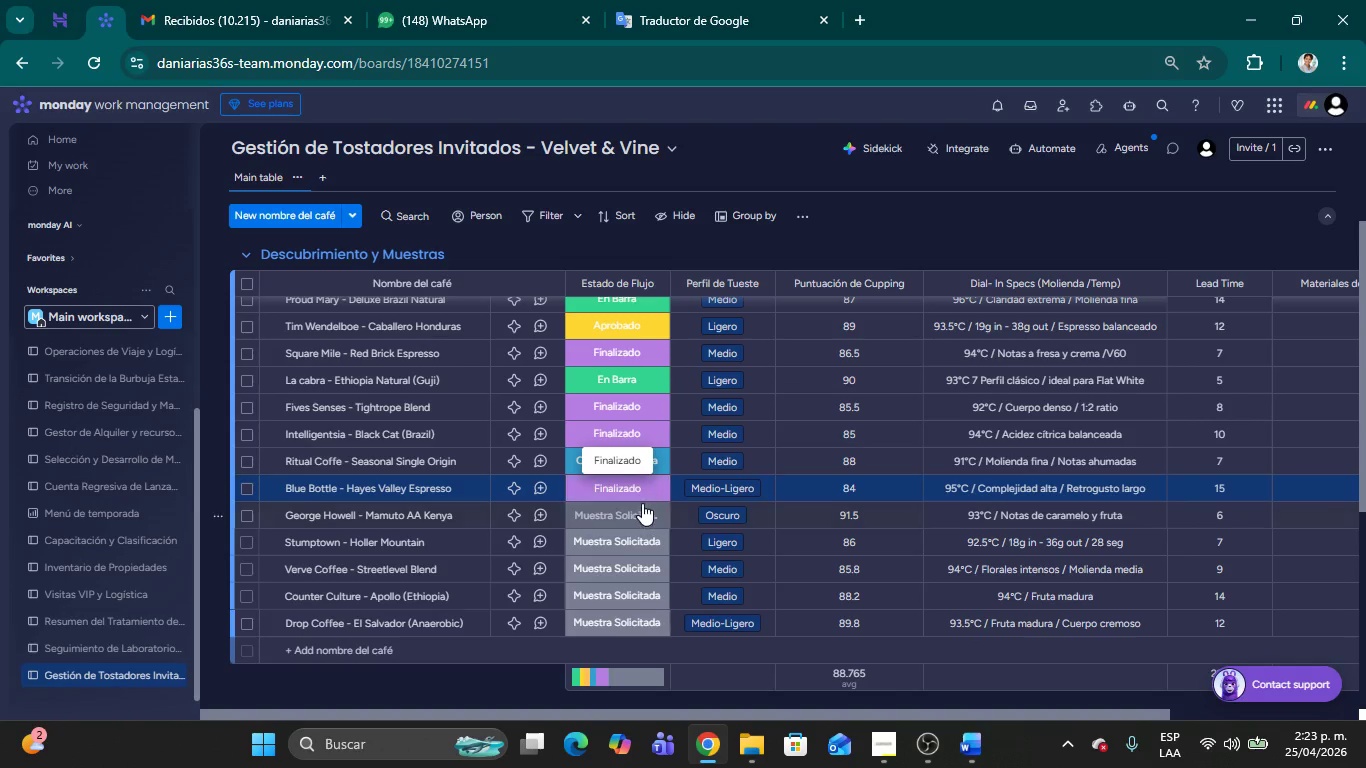 
left_click([634, 522])
 